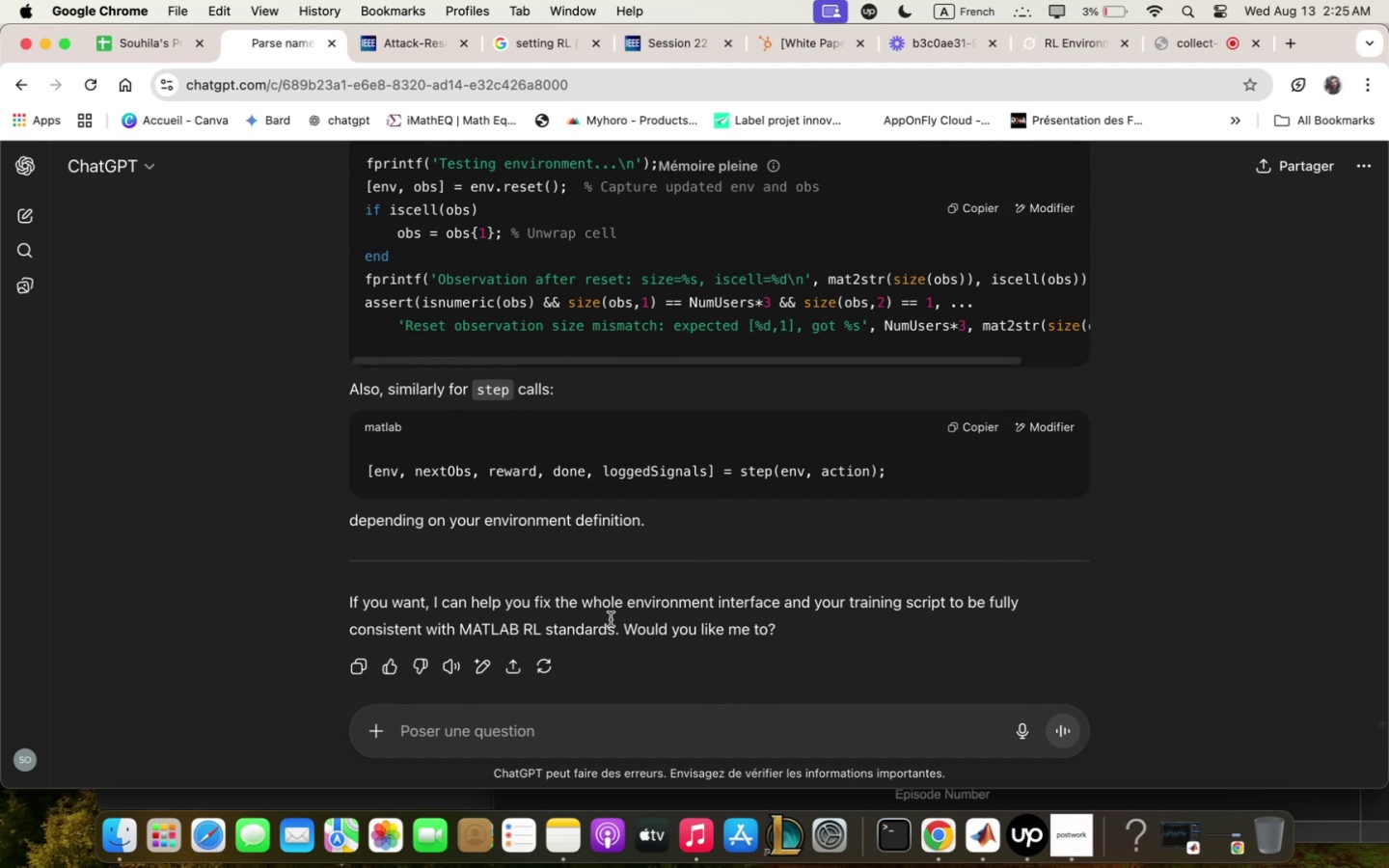 
wait(7.86)
 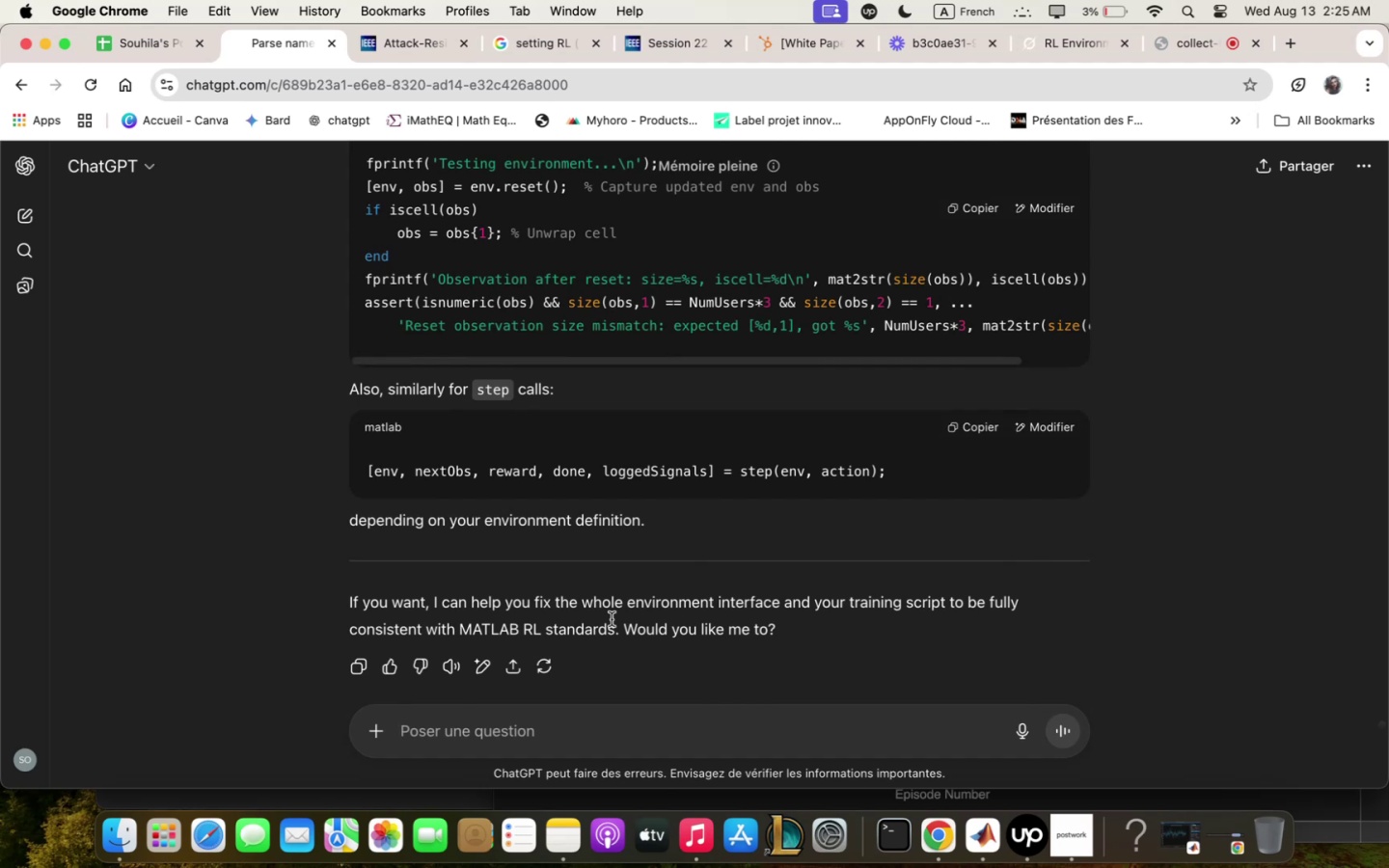 
scroll: coordinate [602, 518], scroll_direction: up, amount: 11.0
 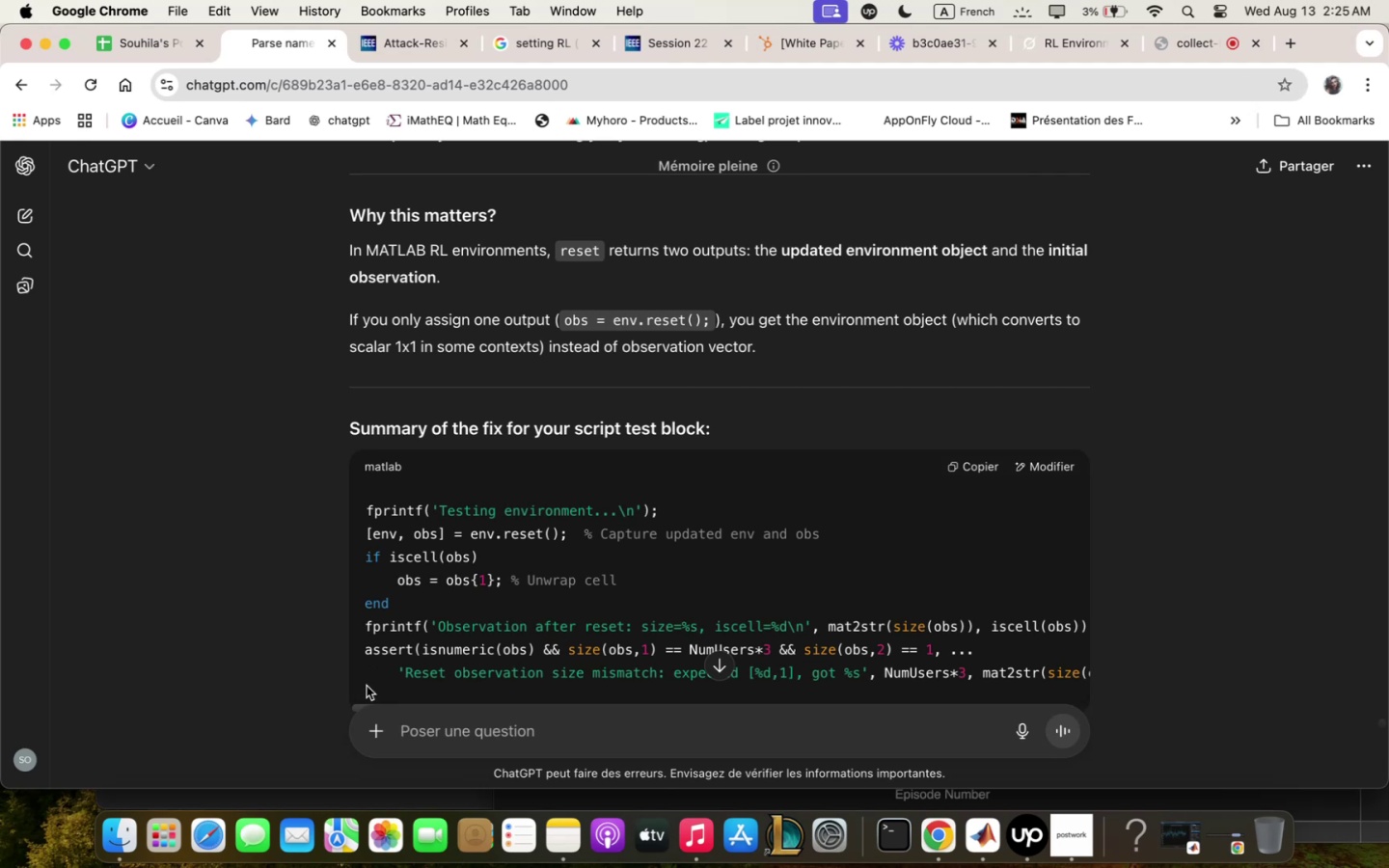 
wait(18.29)
 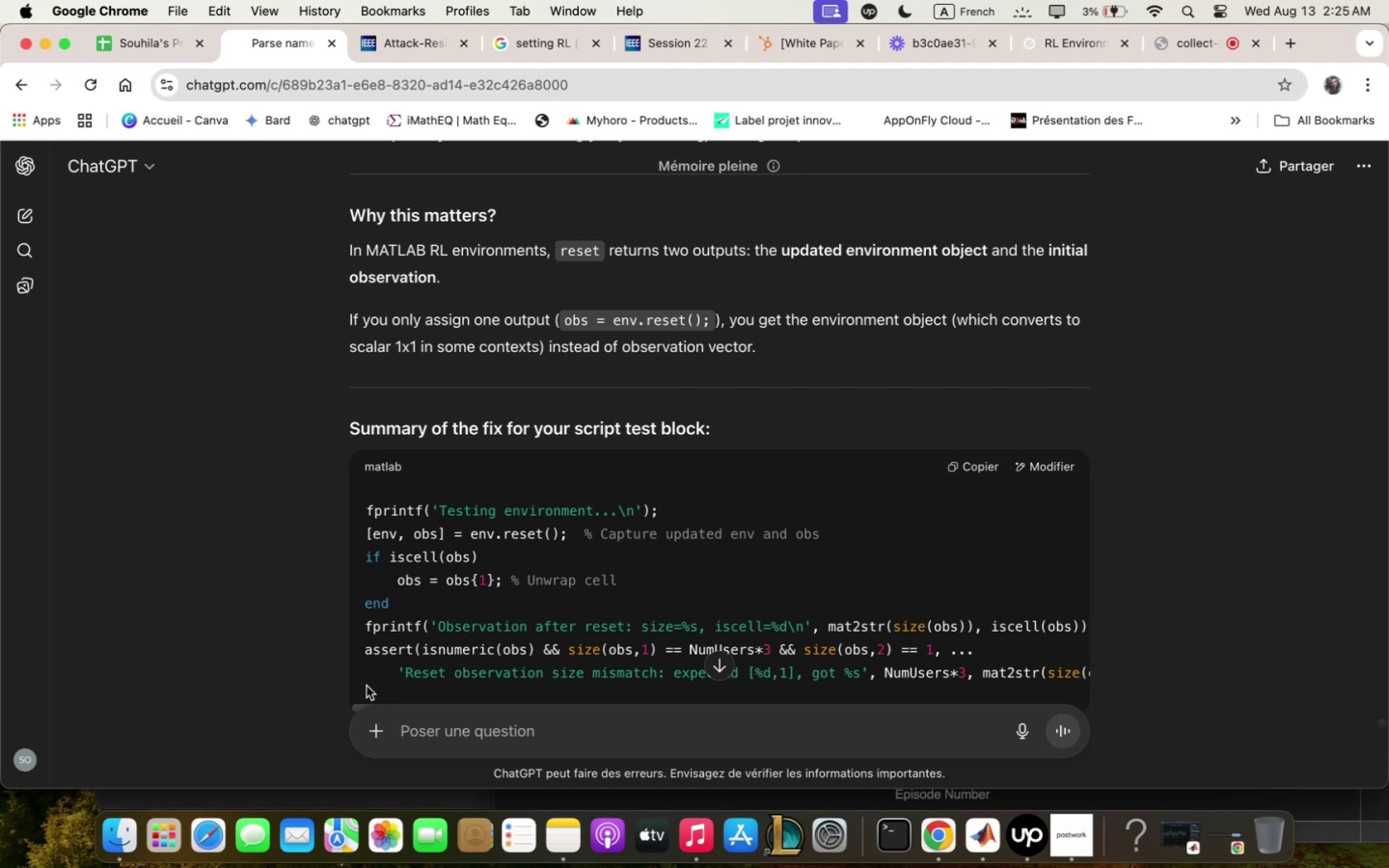 
scroll: coordinate [716, 523], scroll_direction: down, amount: 2.0
 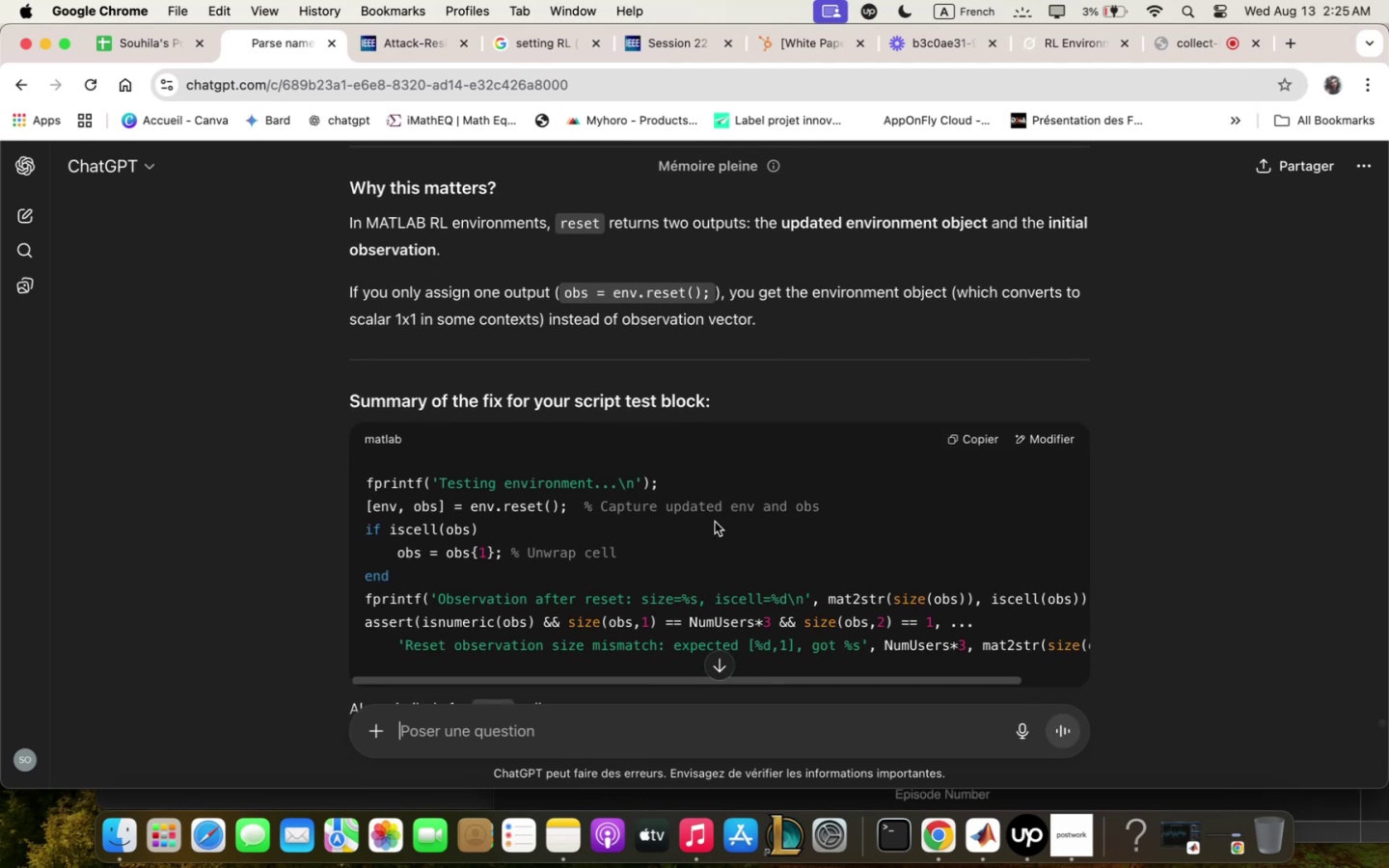 
scroll: coordinate [716, 503], scroll_direction: up, amount: 49.0
 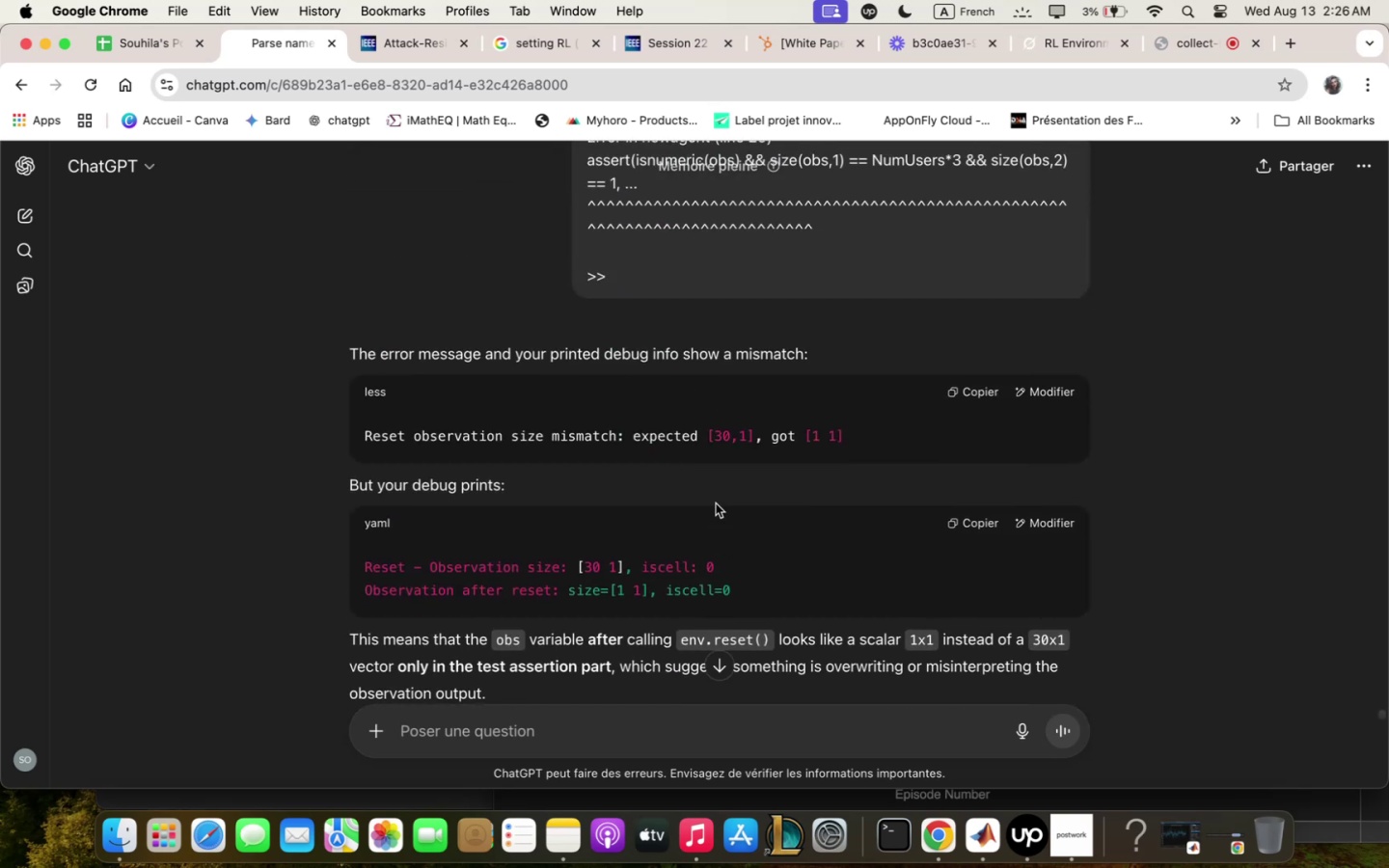 
scroll: coordinate [716, 503], scroll_direction: down, amount: 2.0
 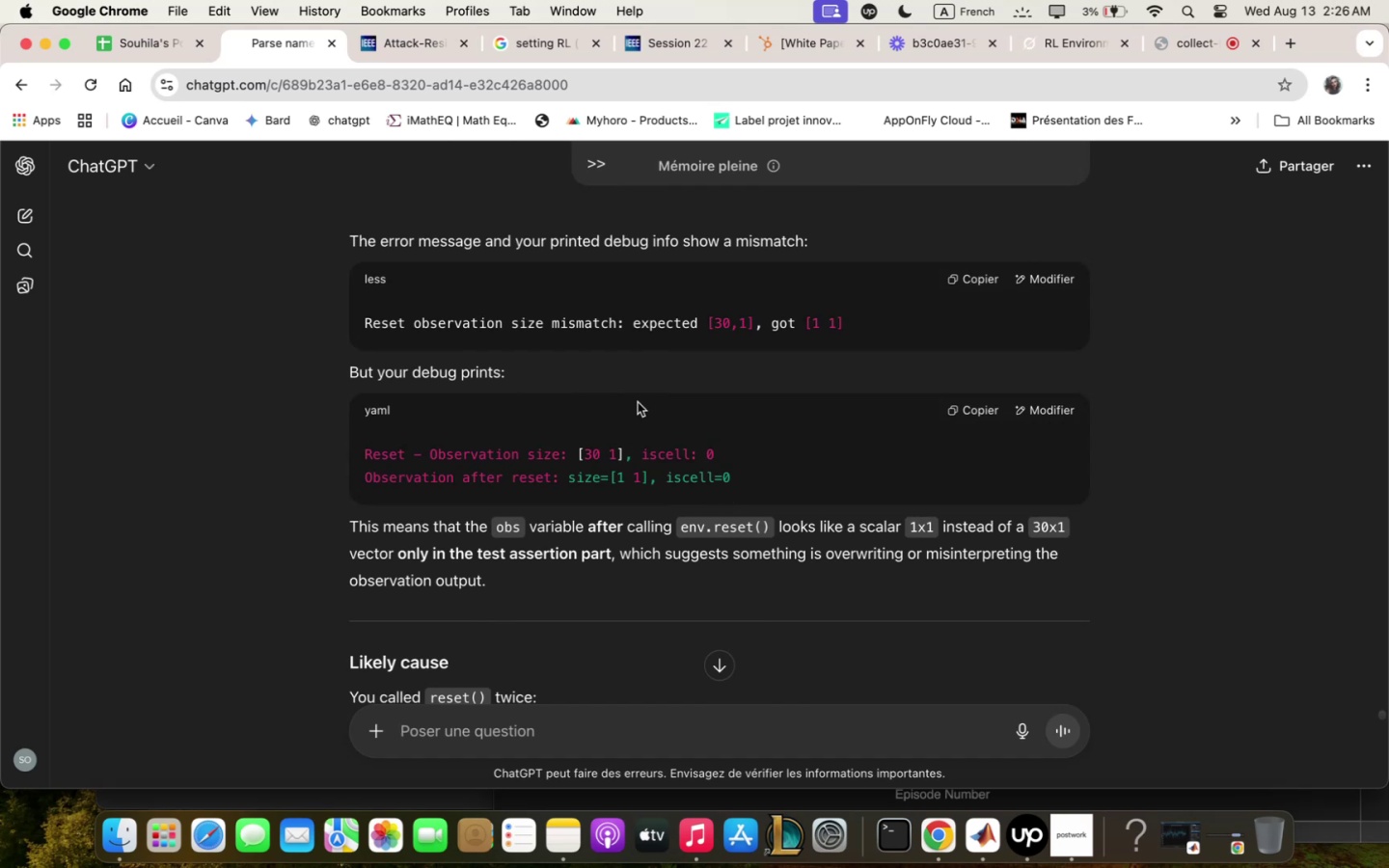 
wait(12.9)
 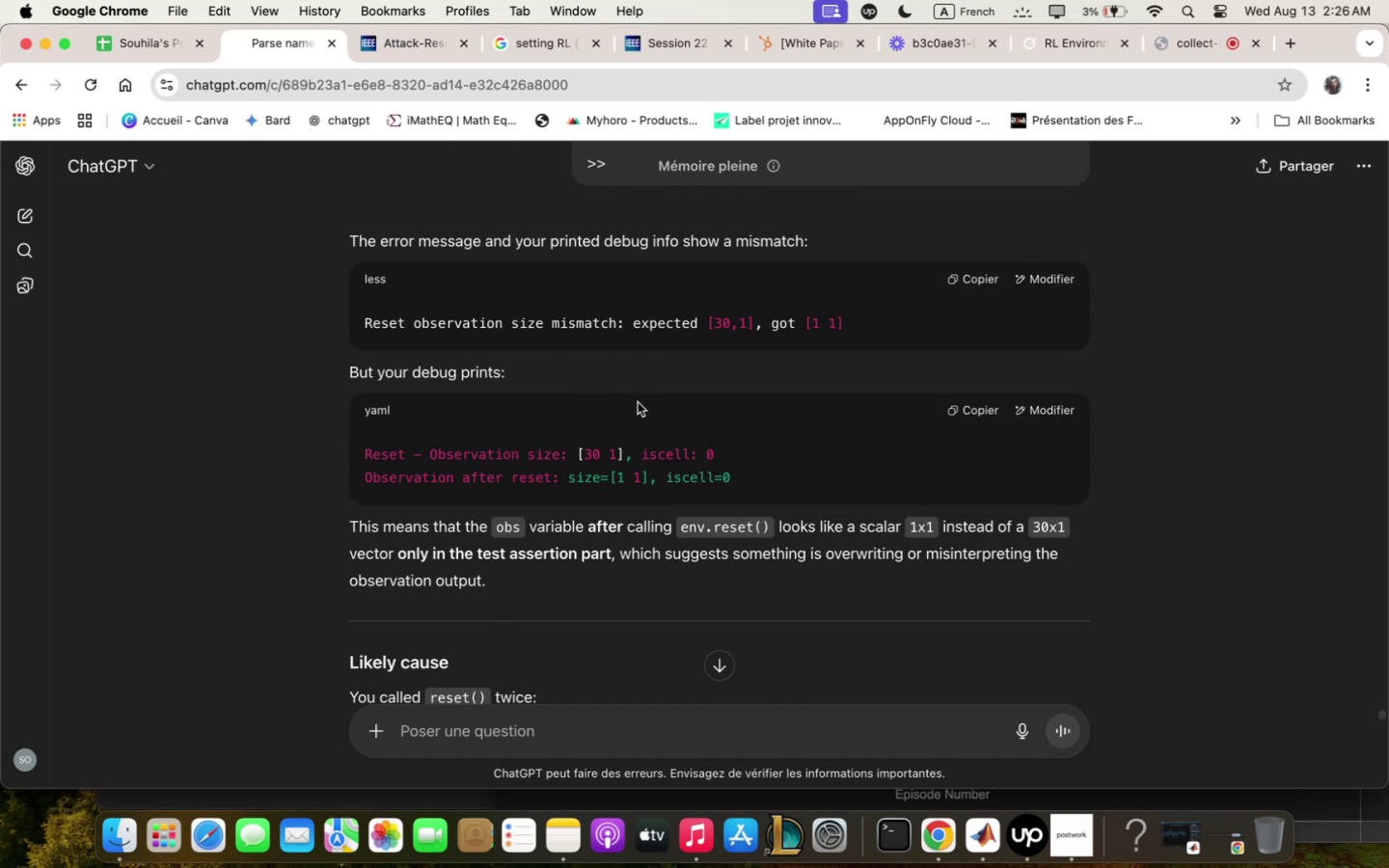 
left_click([976, 843])
 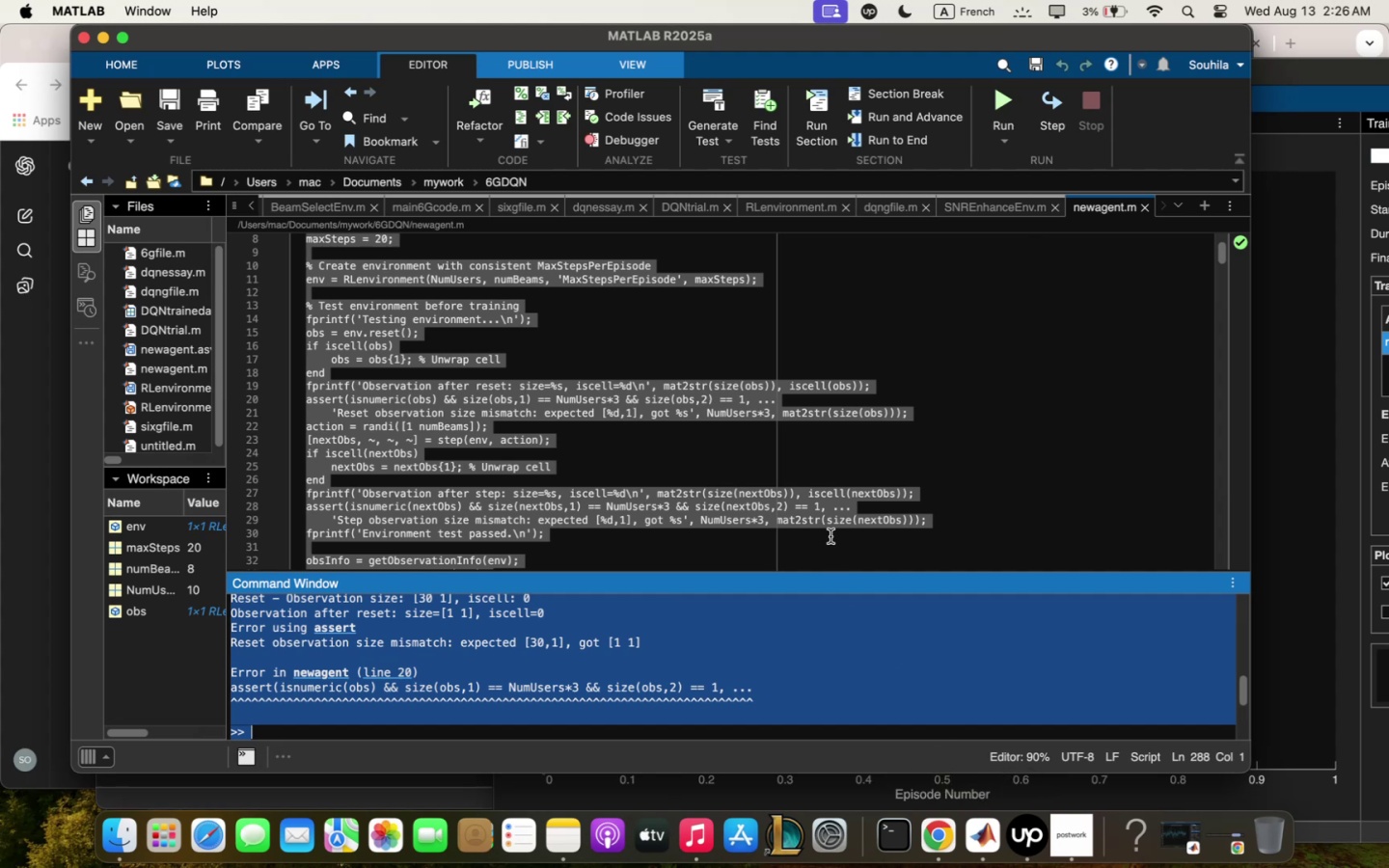 
left_click([833, 529])
 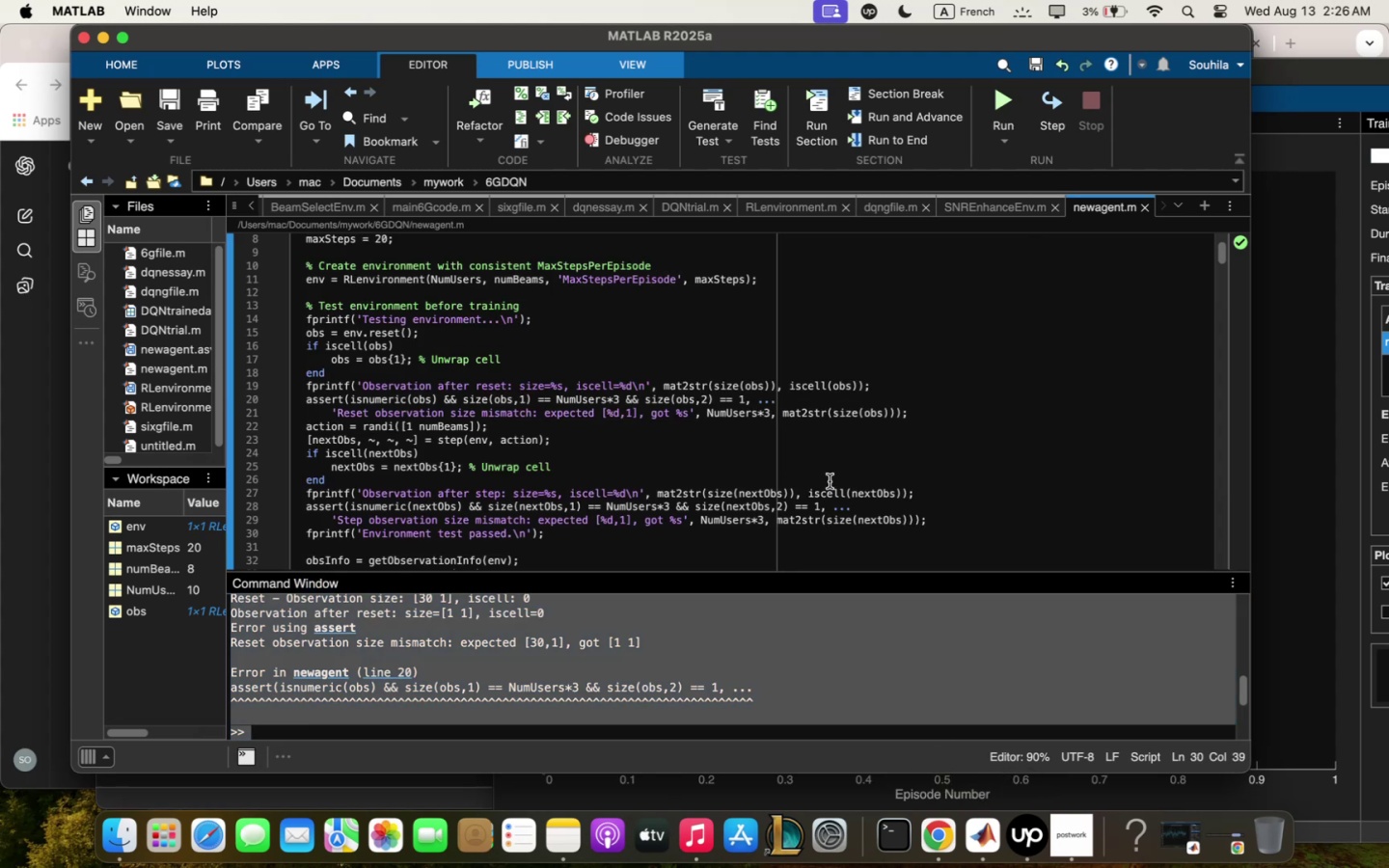 
scroll: coordinate [833, 464], scroll_direction: up, amount: 21.0
 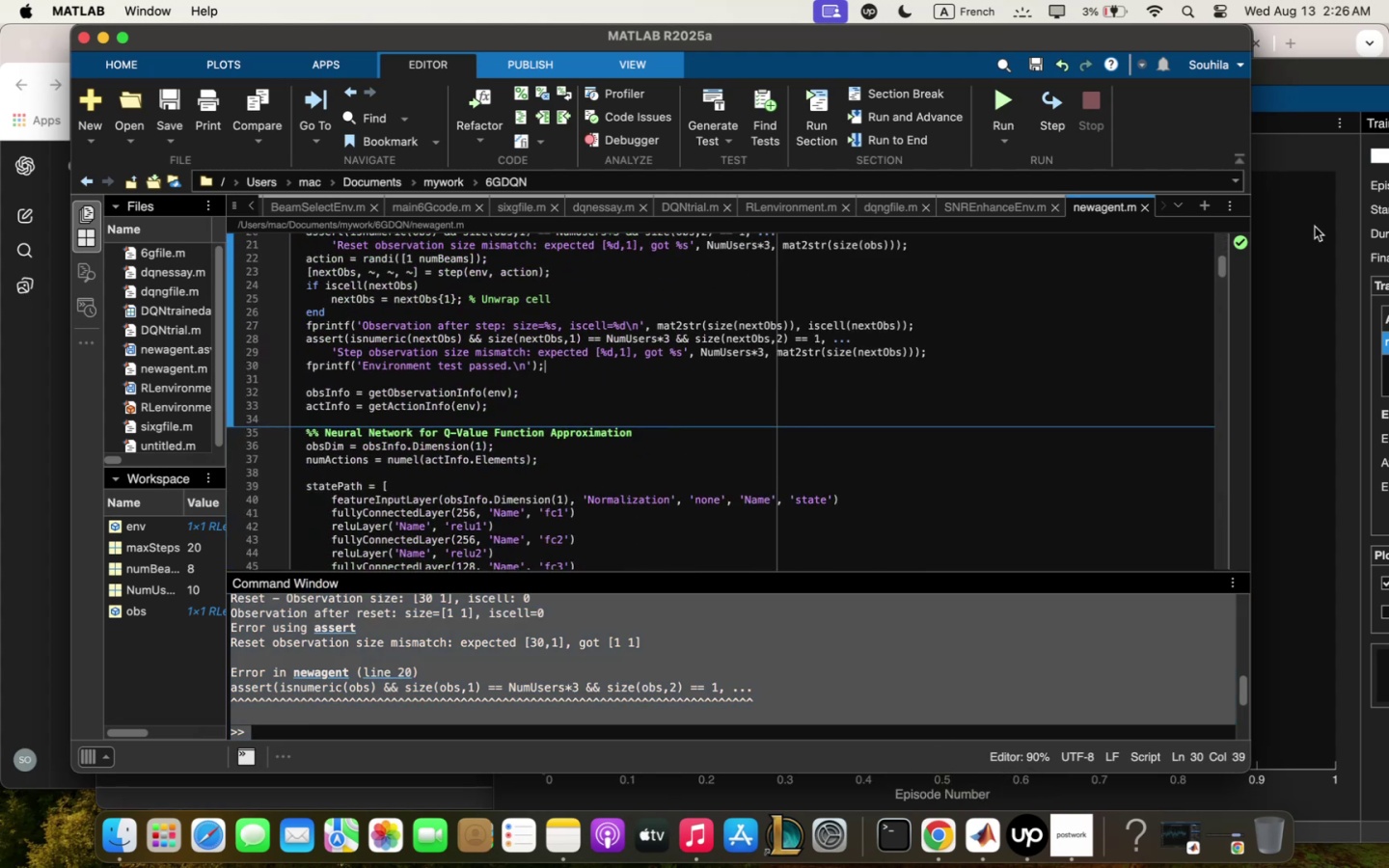 
wait(6.93)
 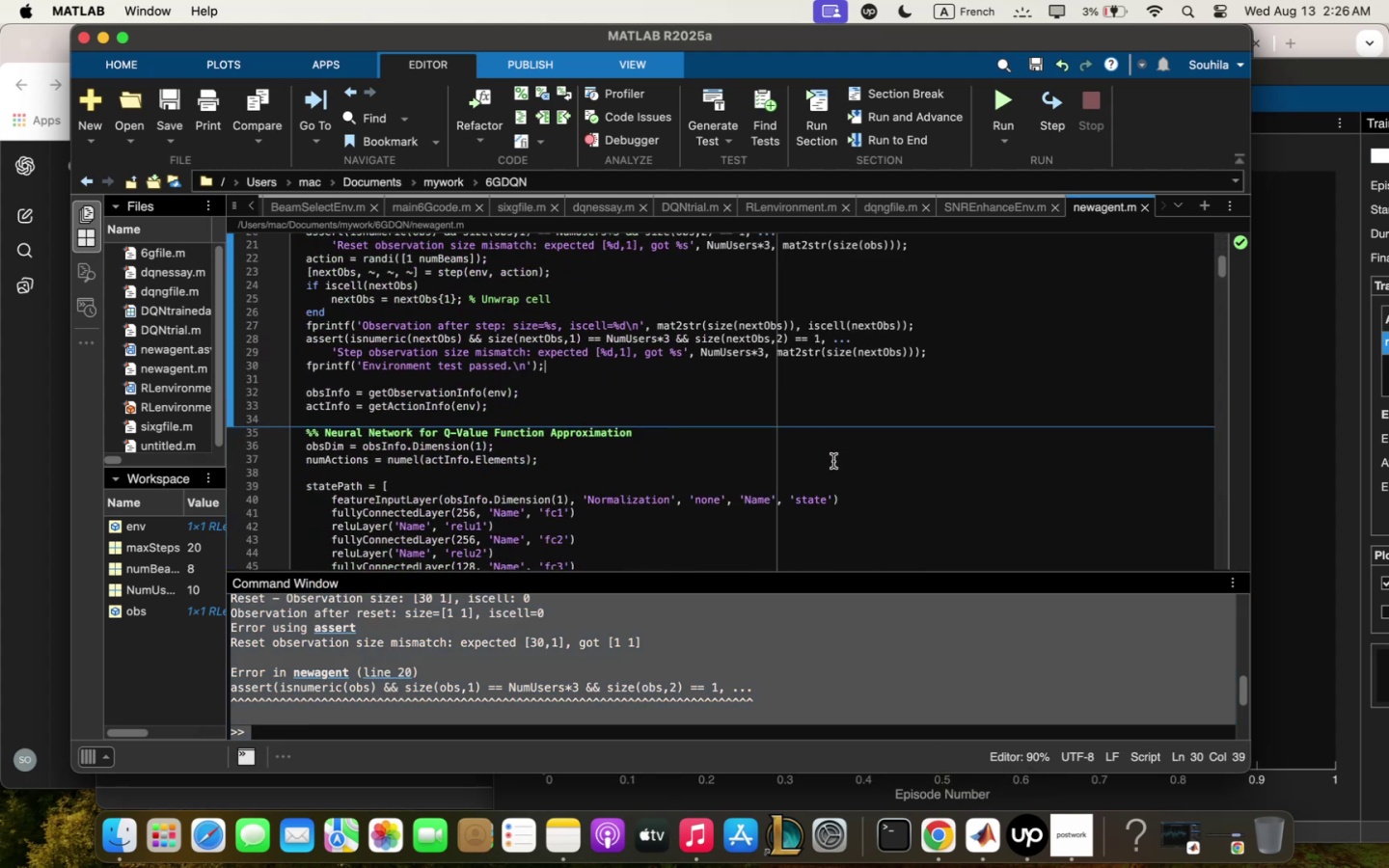 
left_click([14, 445])
 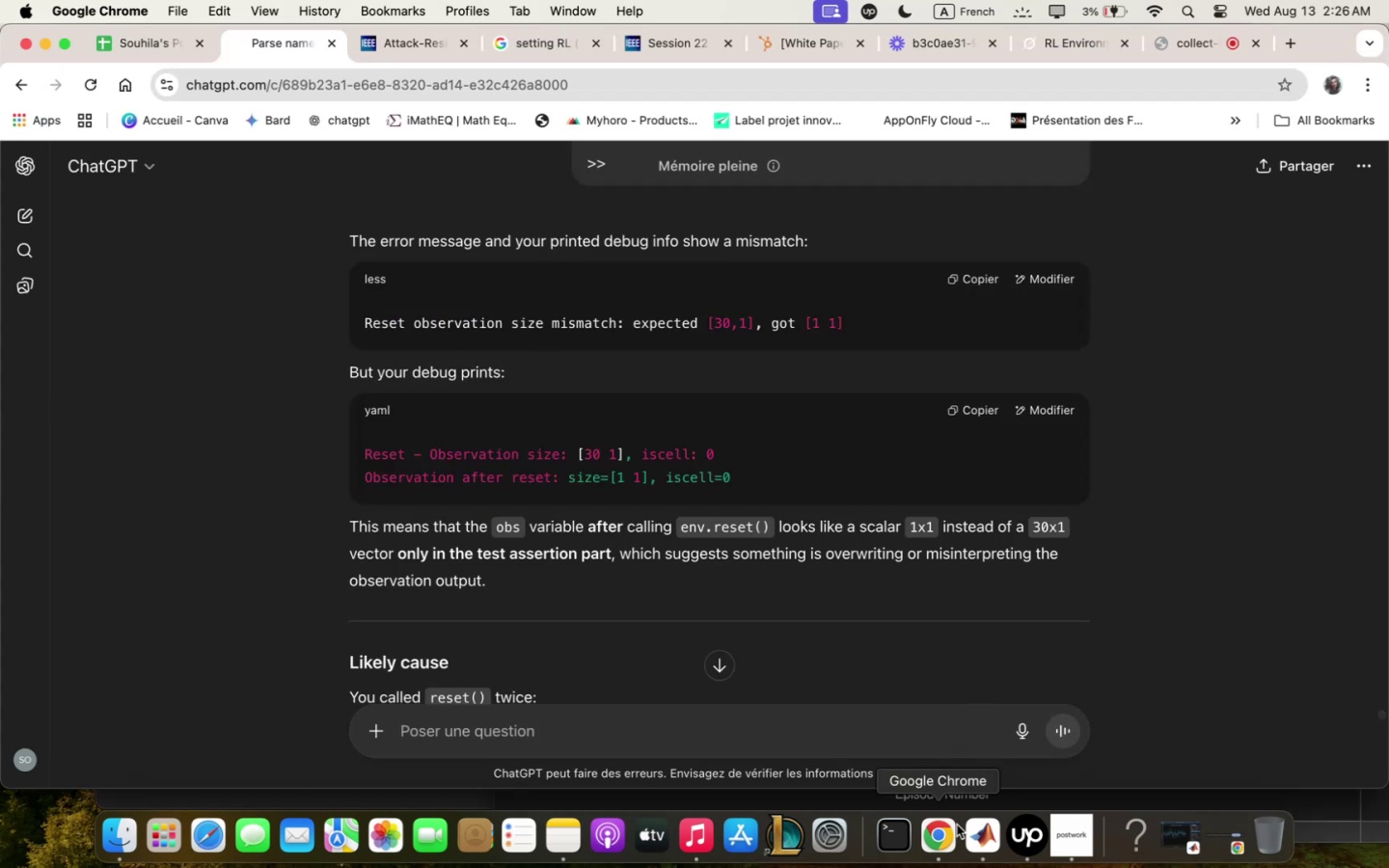 
left_click([966, 835])
 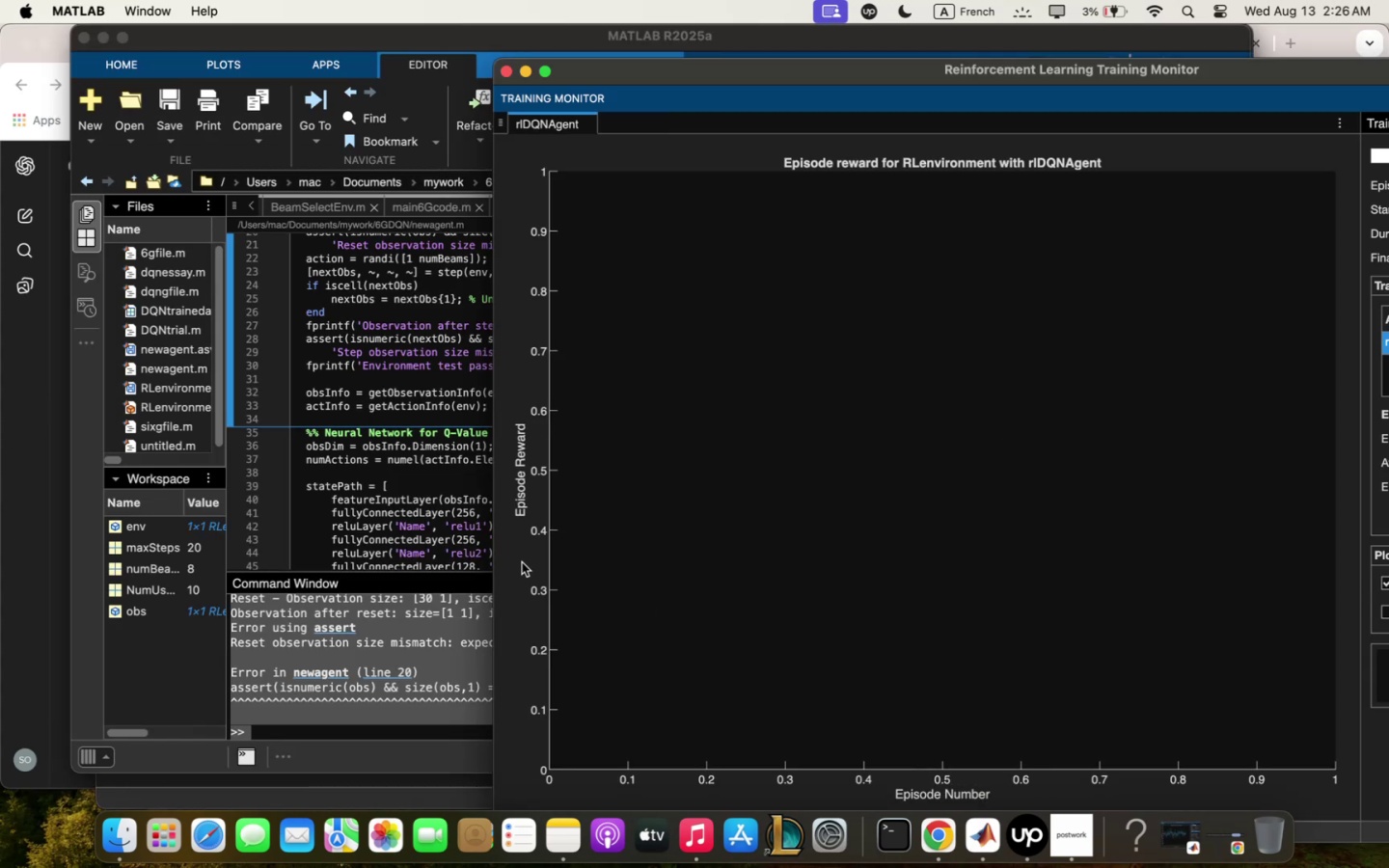 
left_click([370, 366])
 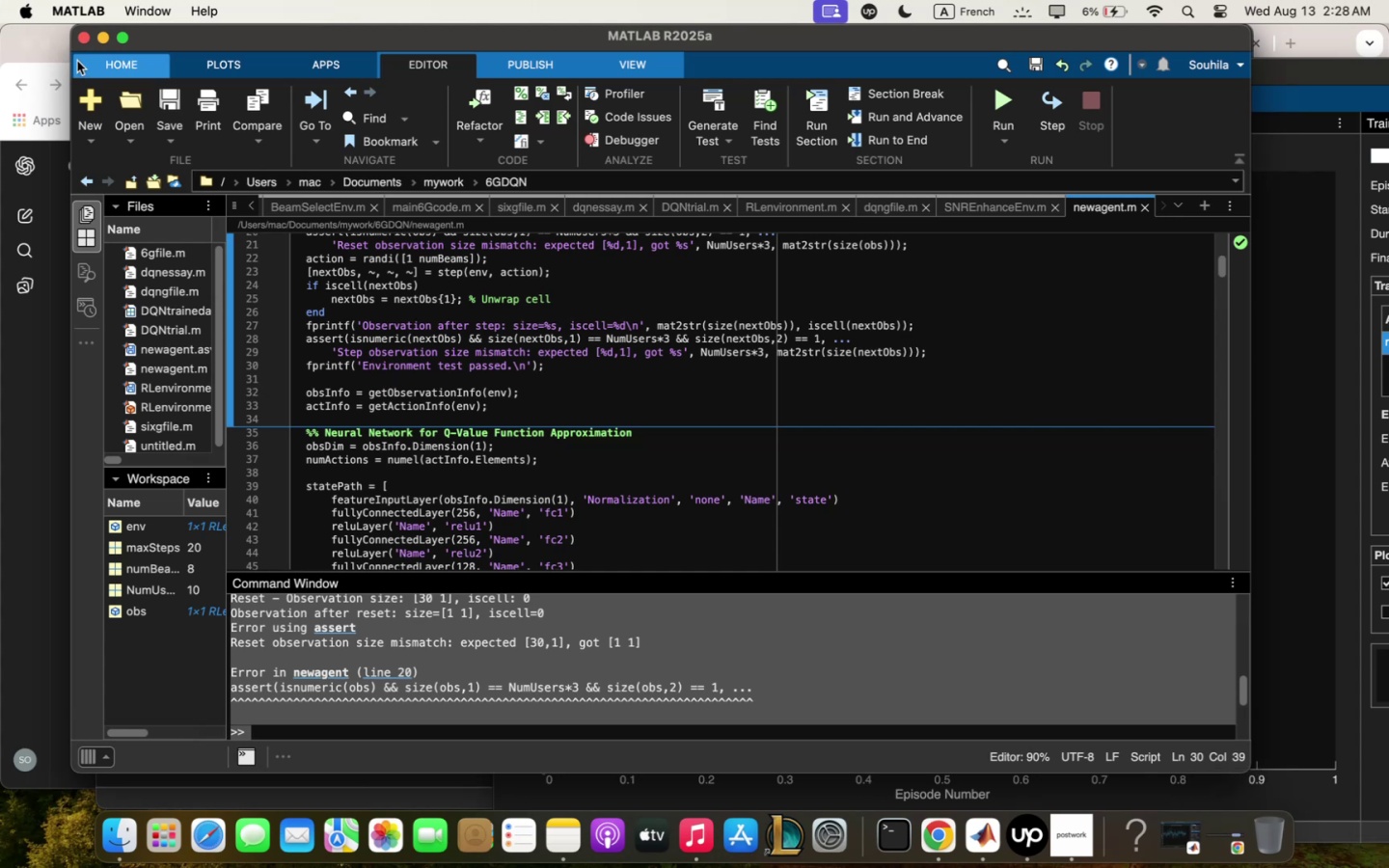 
wait(106.95)
 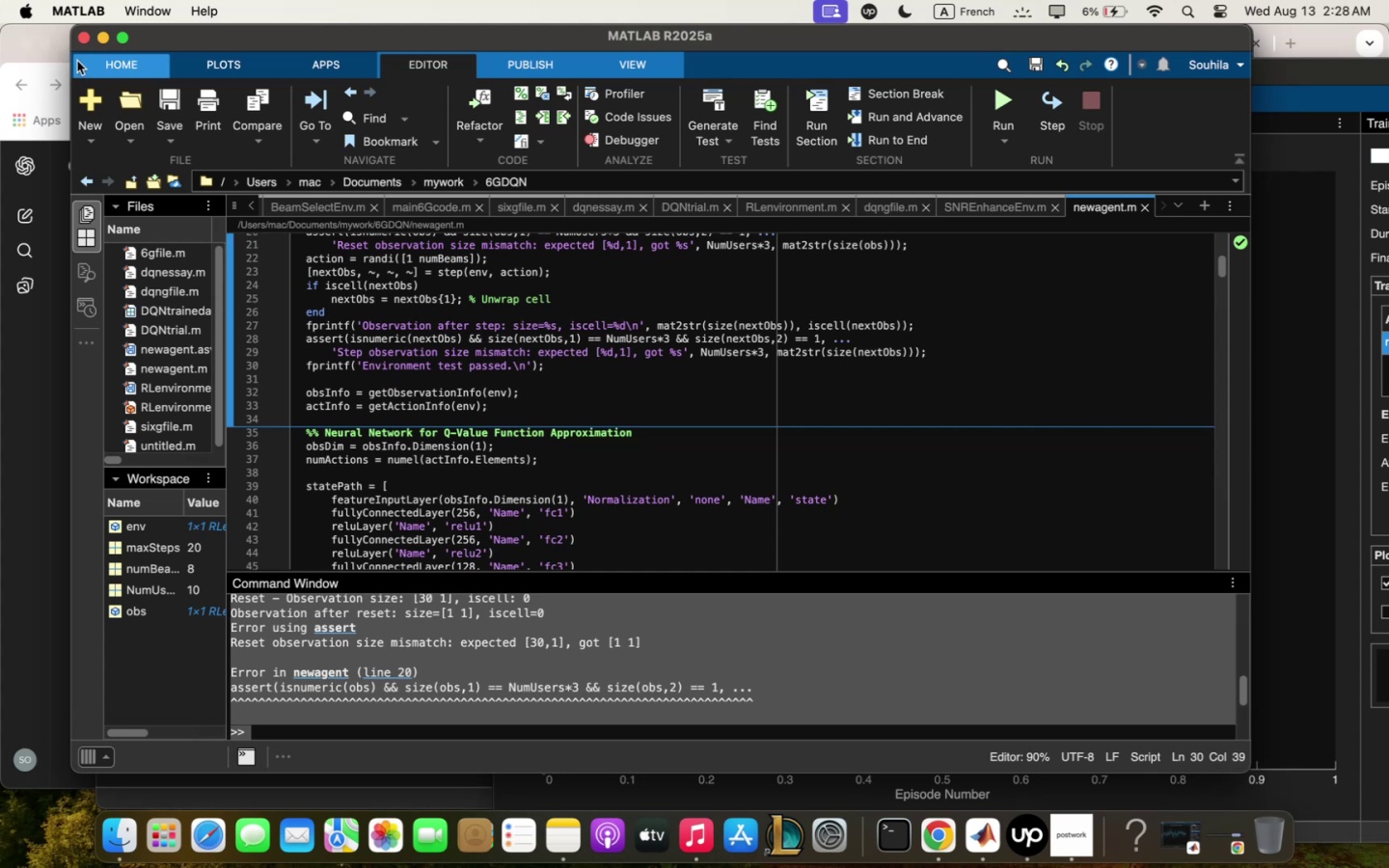 
scroll: coordinate [925, 503], scroll_direction: down, amount: 7.0
 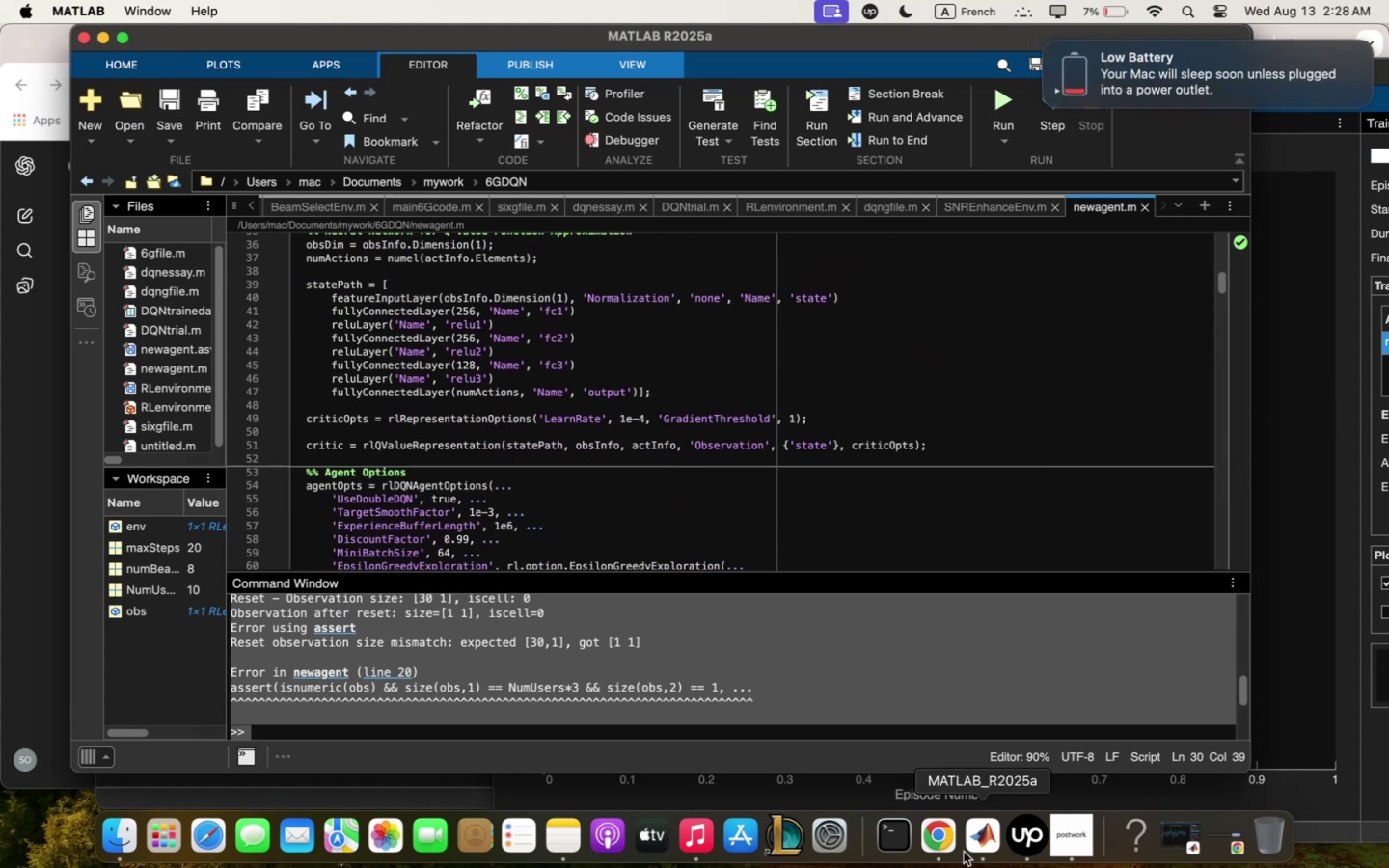 
left_click([950, 844])
 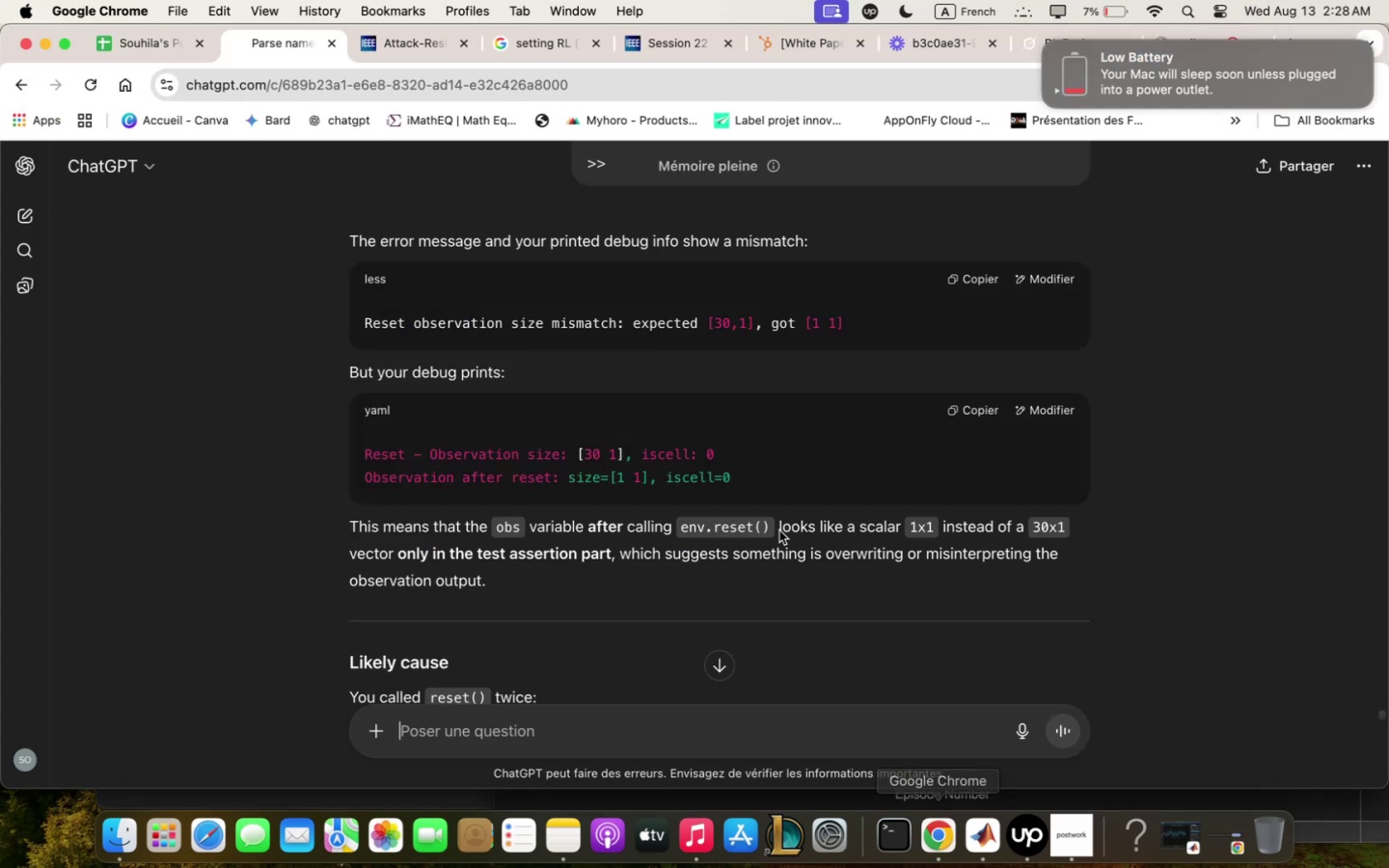 
scroll: coordinate [779, 531], scroll_direction: down, amount: 11.0
 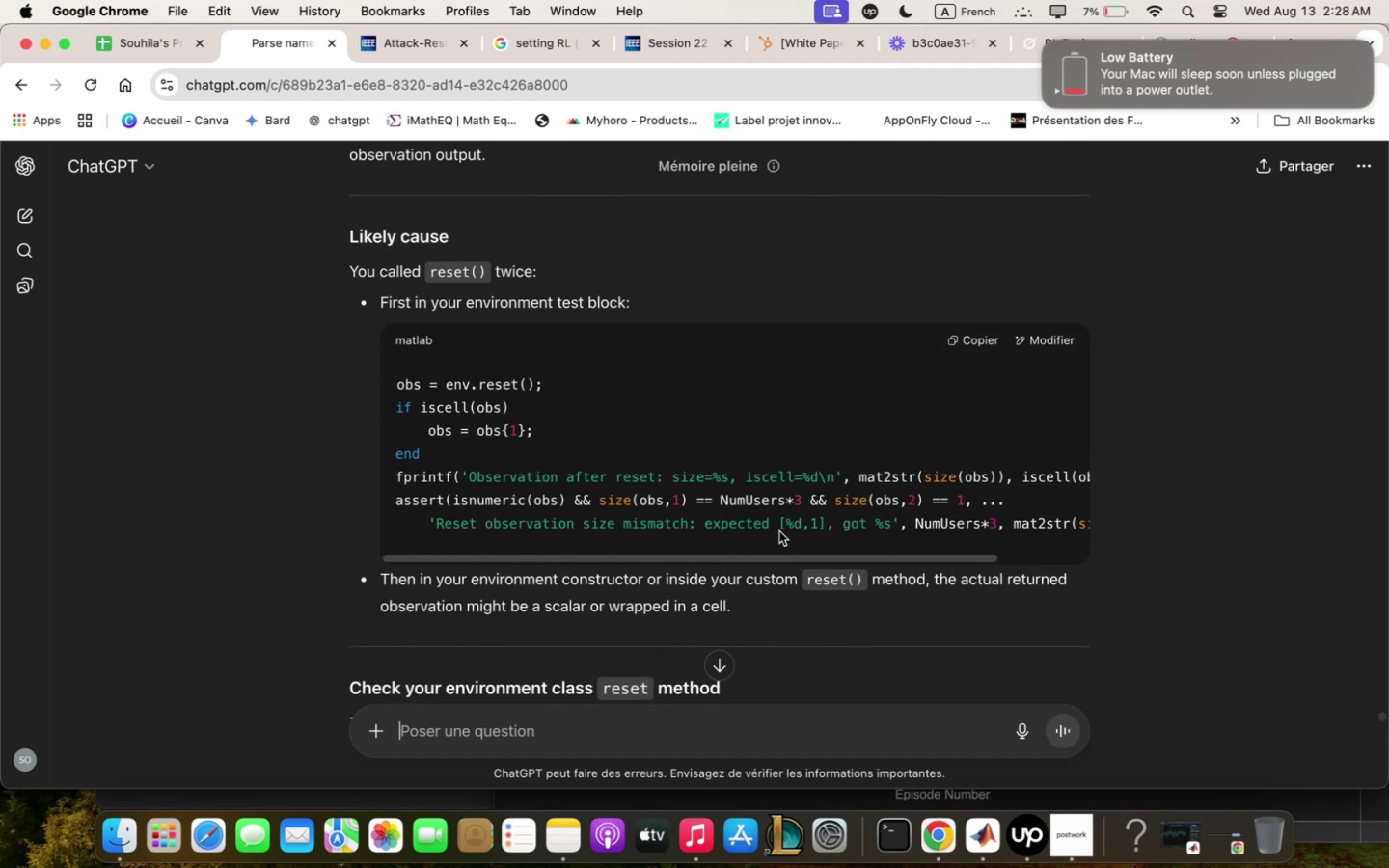 
wait(6.12)
 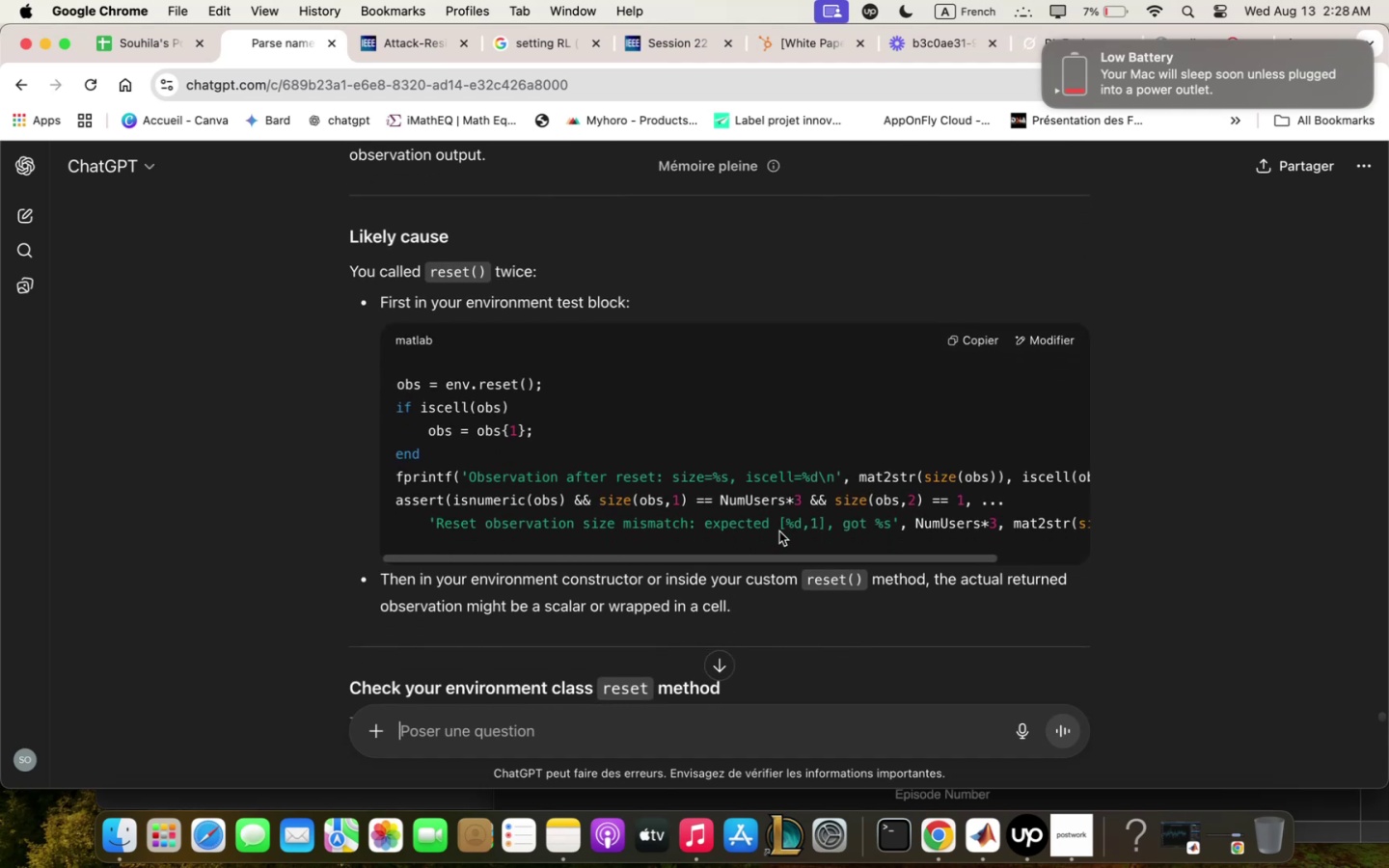 
scroll: coordinate [779, 530], scroll_direction: down, amount: 25.0
 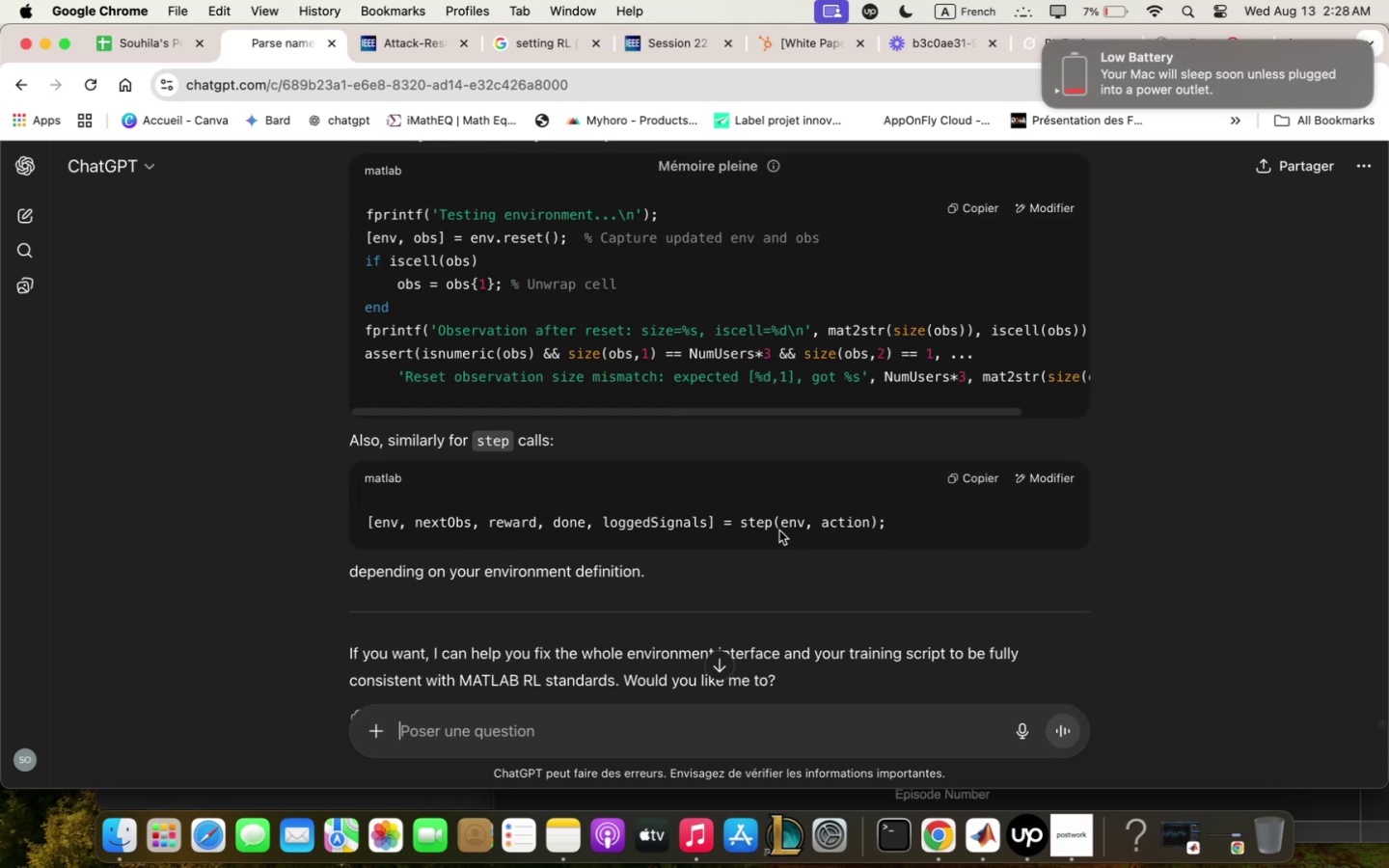 
scroll: coordinate [779, 530], scroll_direction: up, amount: 6.0
 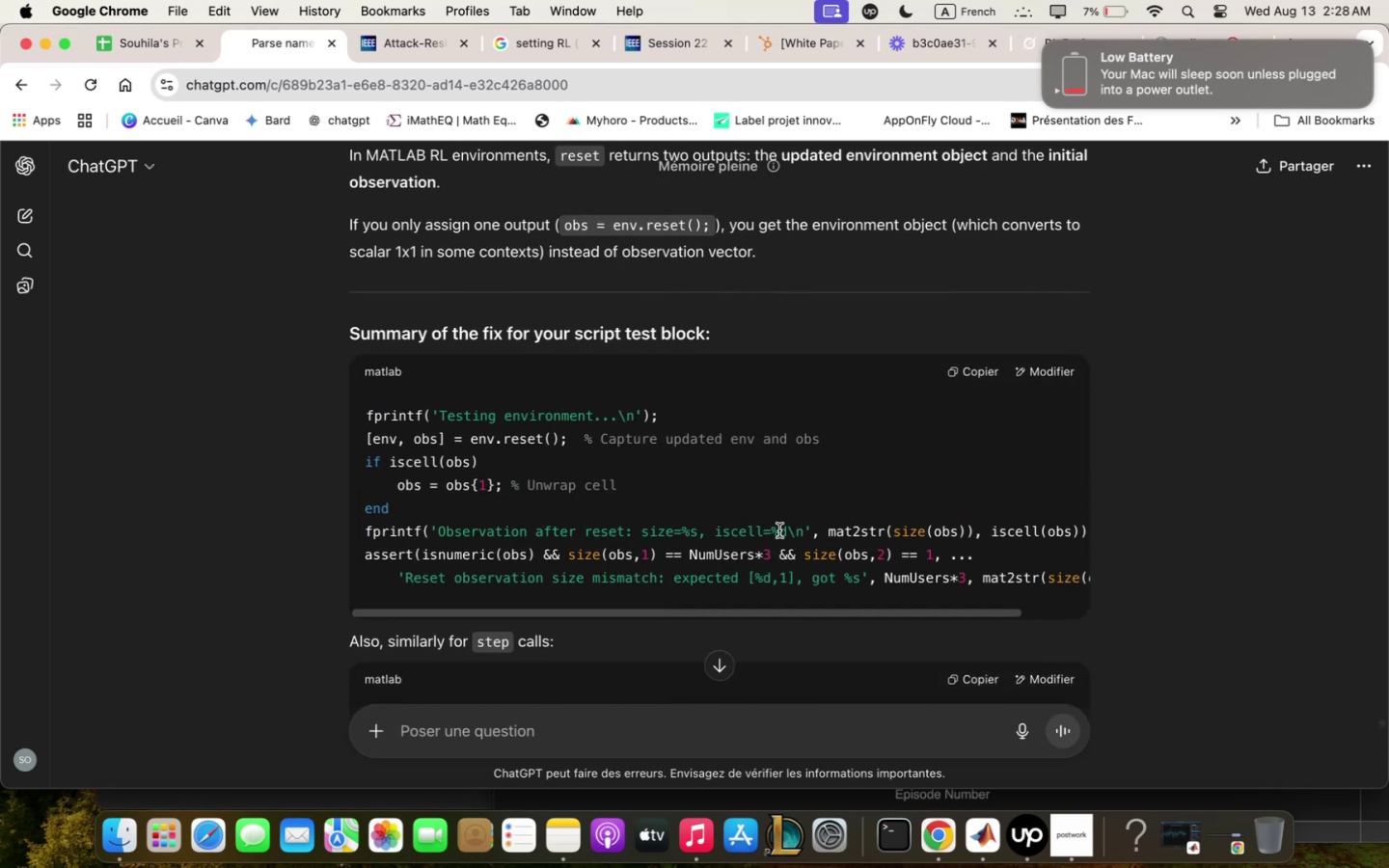 
scroll: coordinate [779, 529], scroll_direction: down, amount: 2.0
 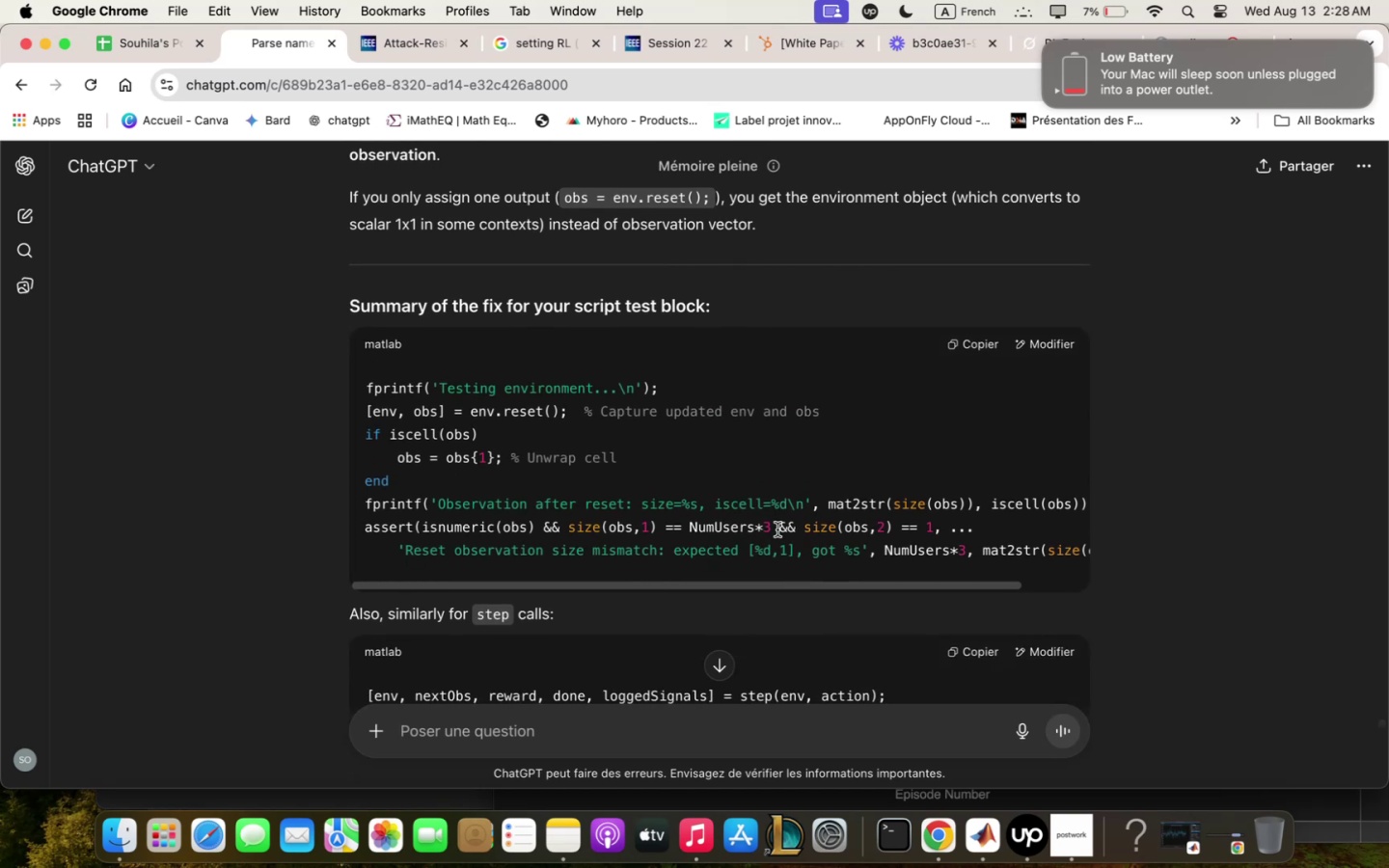 
wait(11.49)
 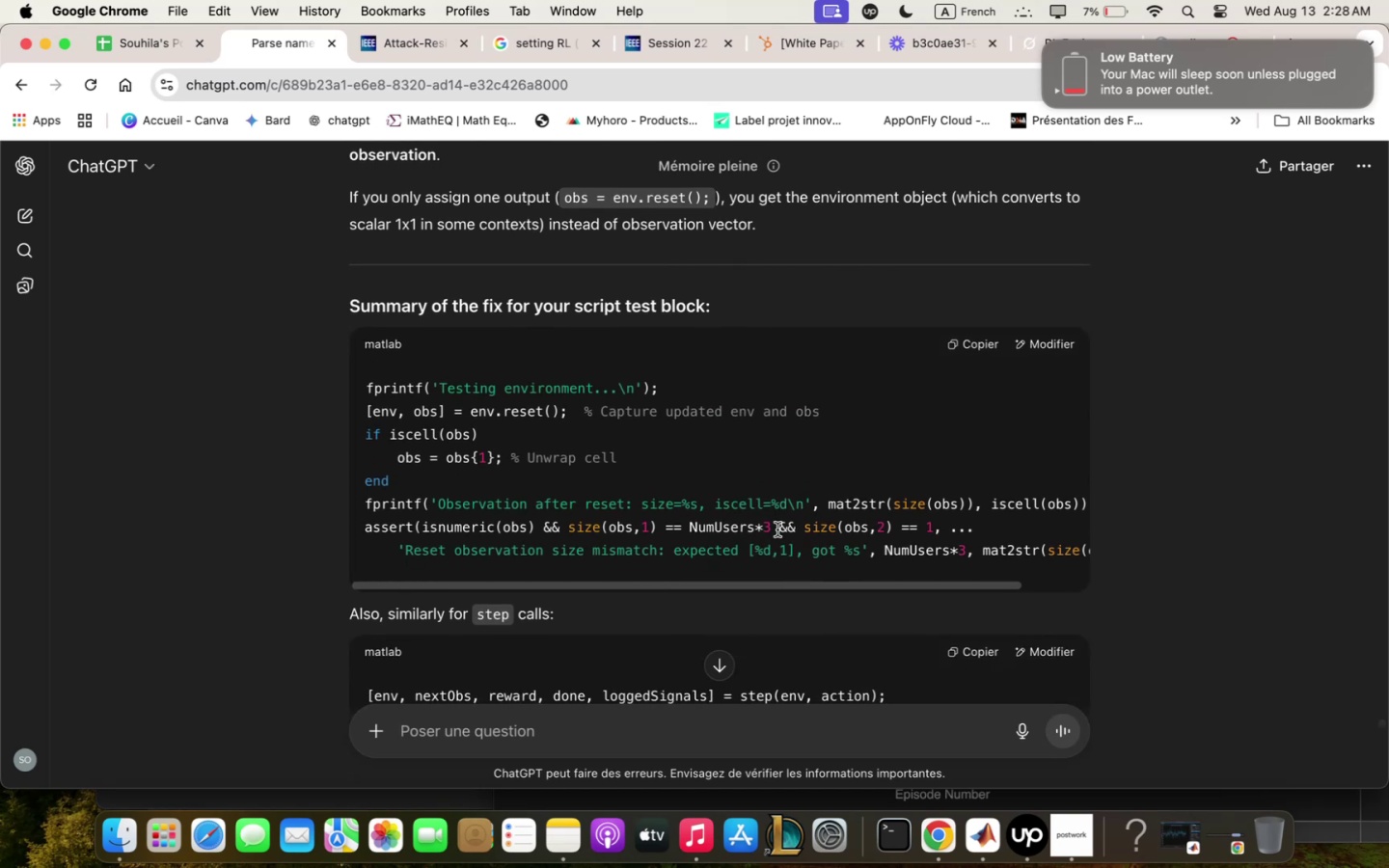 
left_click([1049, 48])
 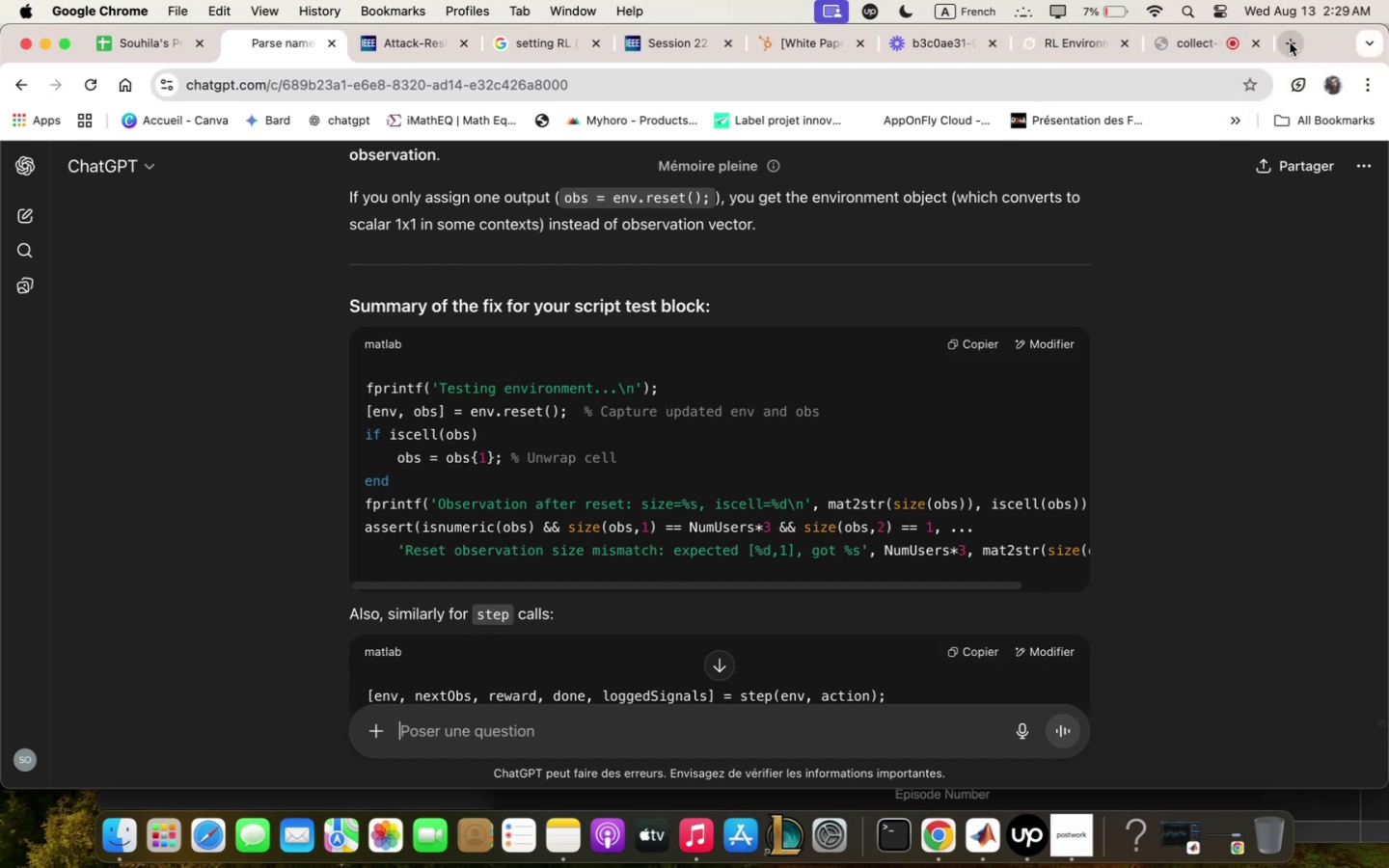 
type(integrqting DAN qe)
key(Backspace)
type(gent into zireless i)
key(Backspace)
type(environ;ent)
 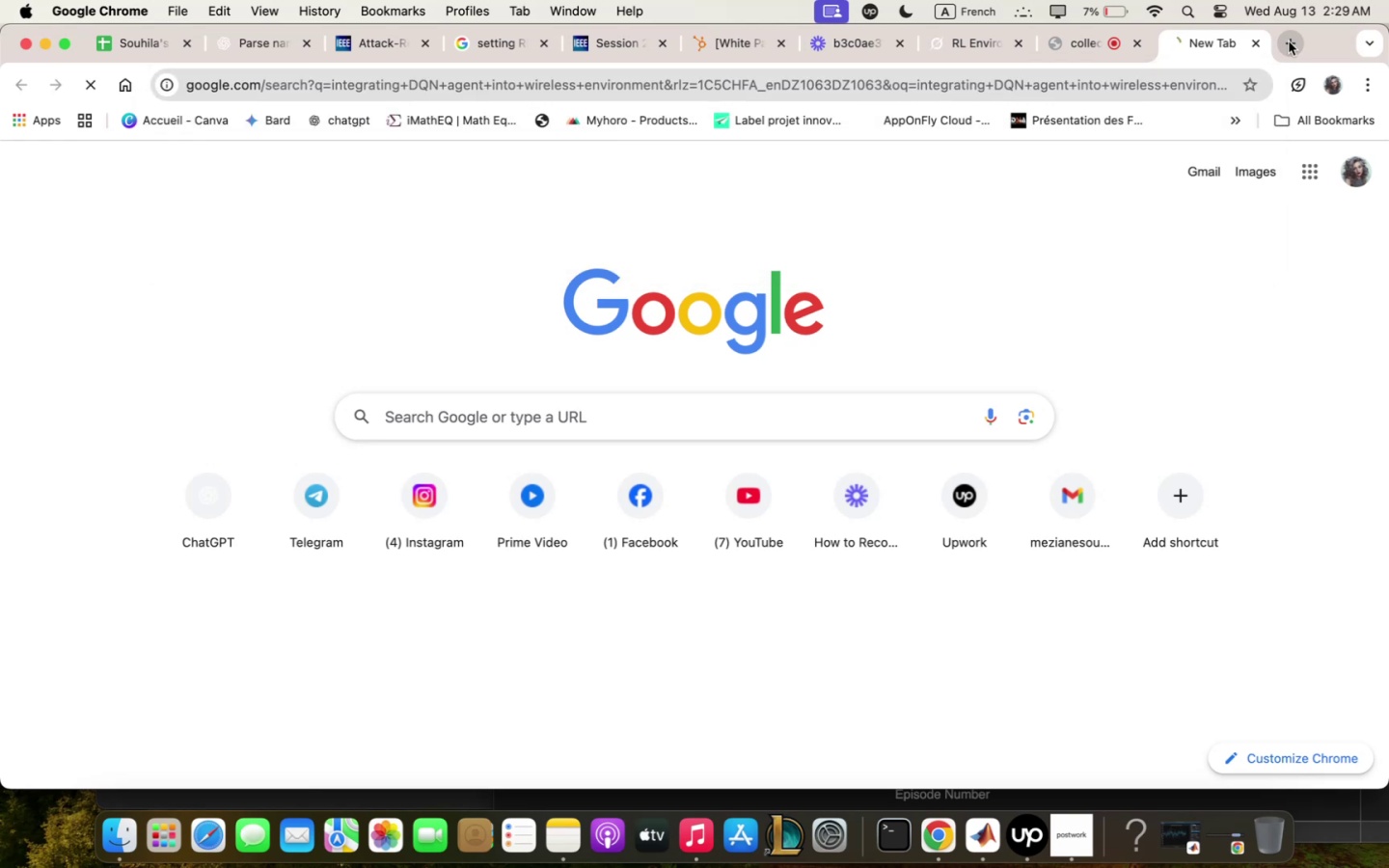 
 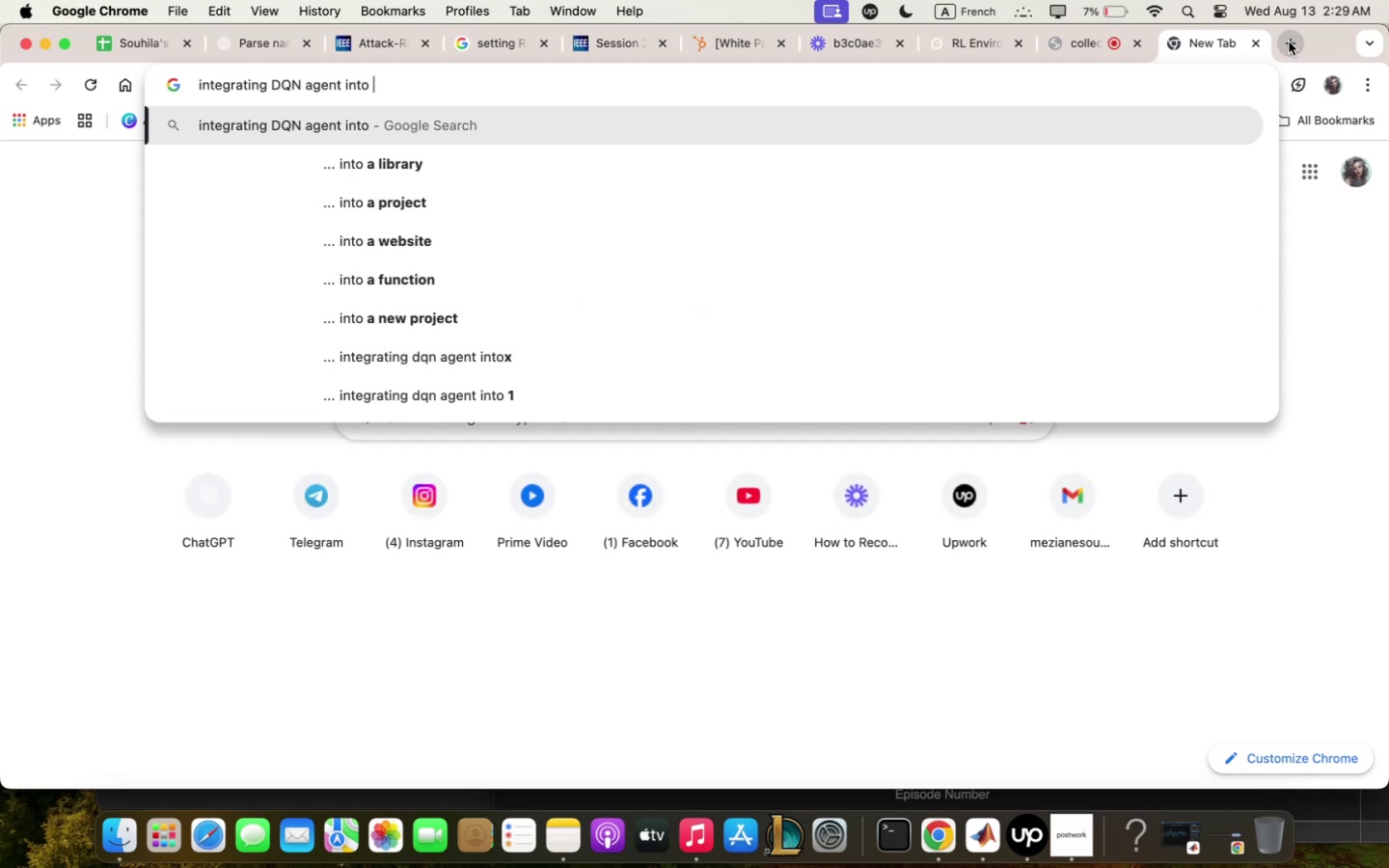 
key(Enter)
 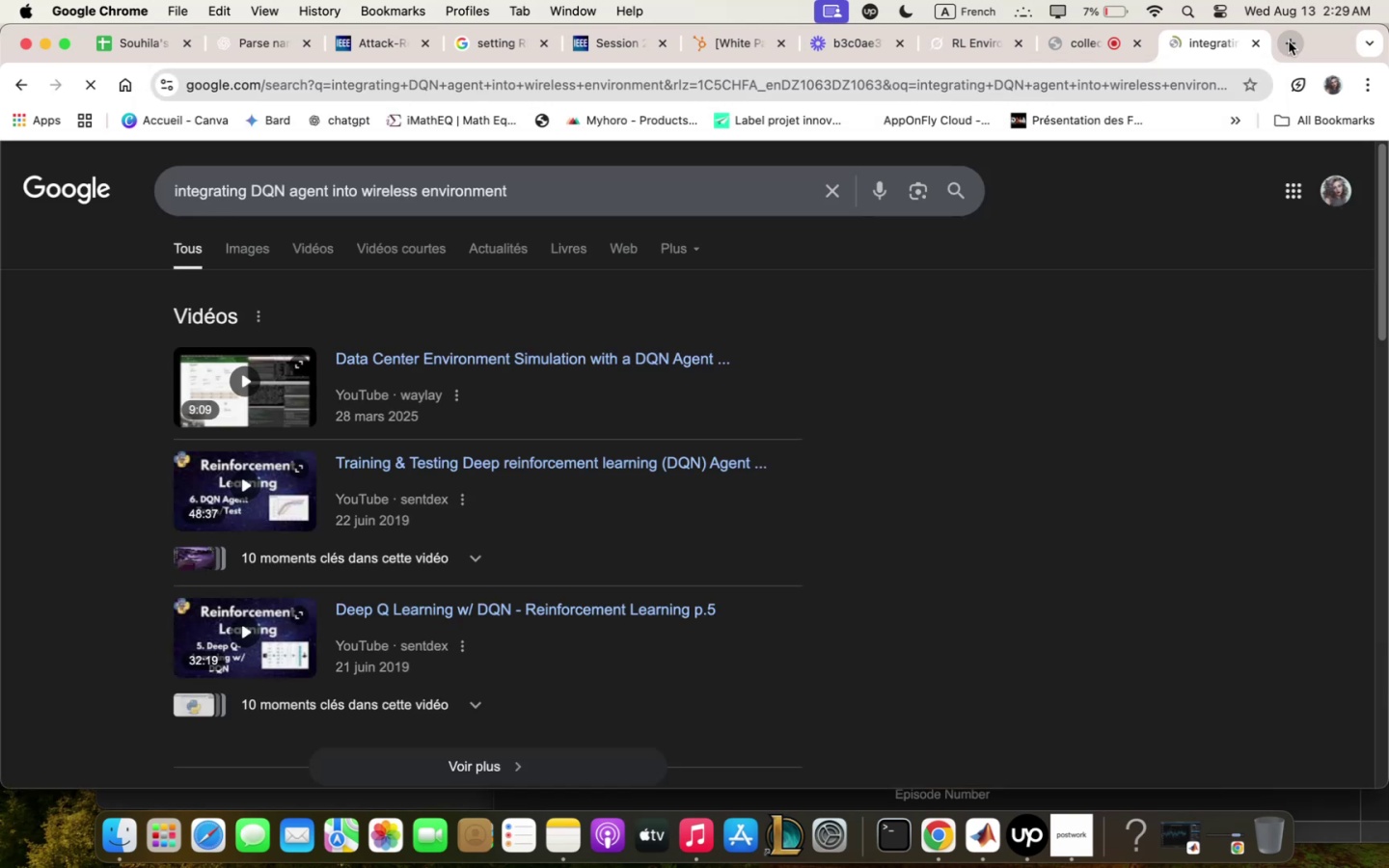 
scroll: coordinate [632, 495], scroll_direction: down, amount: 22.0
 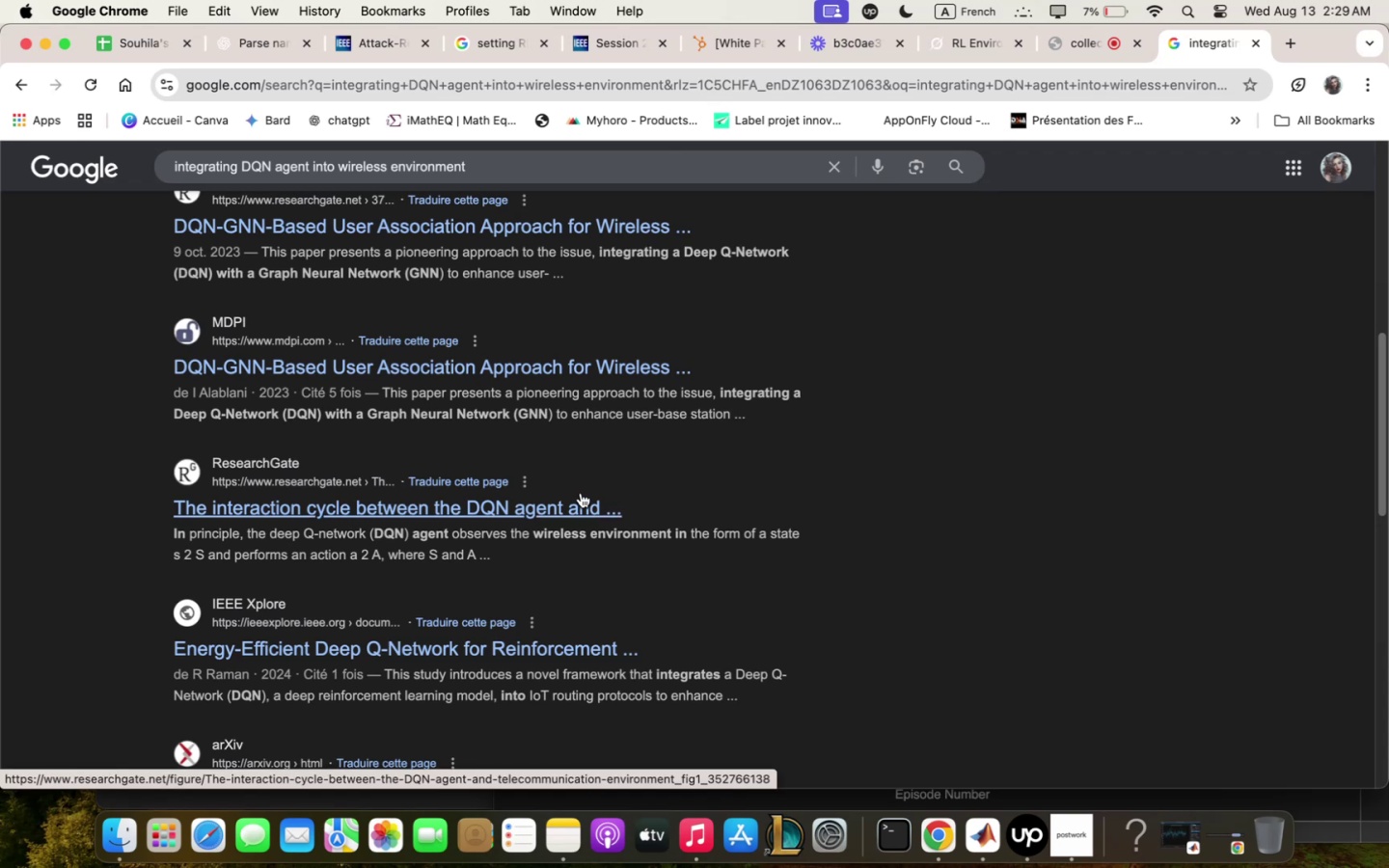 
wait(5.01)
 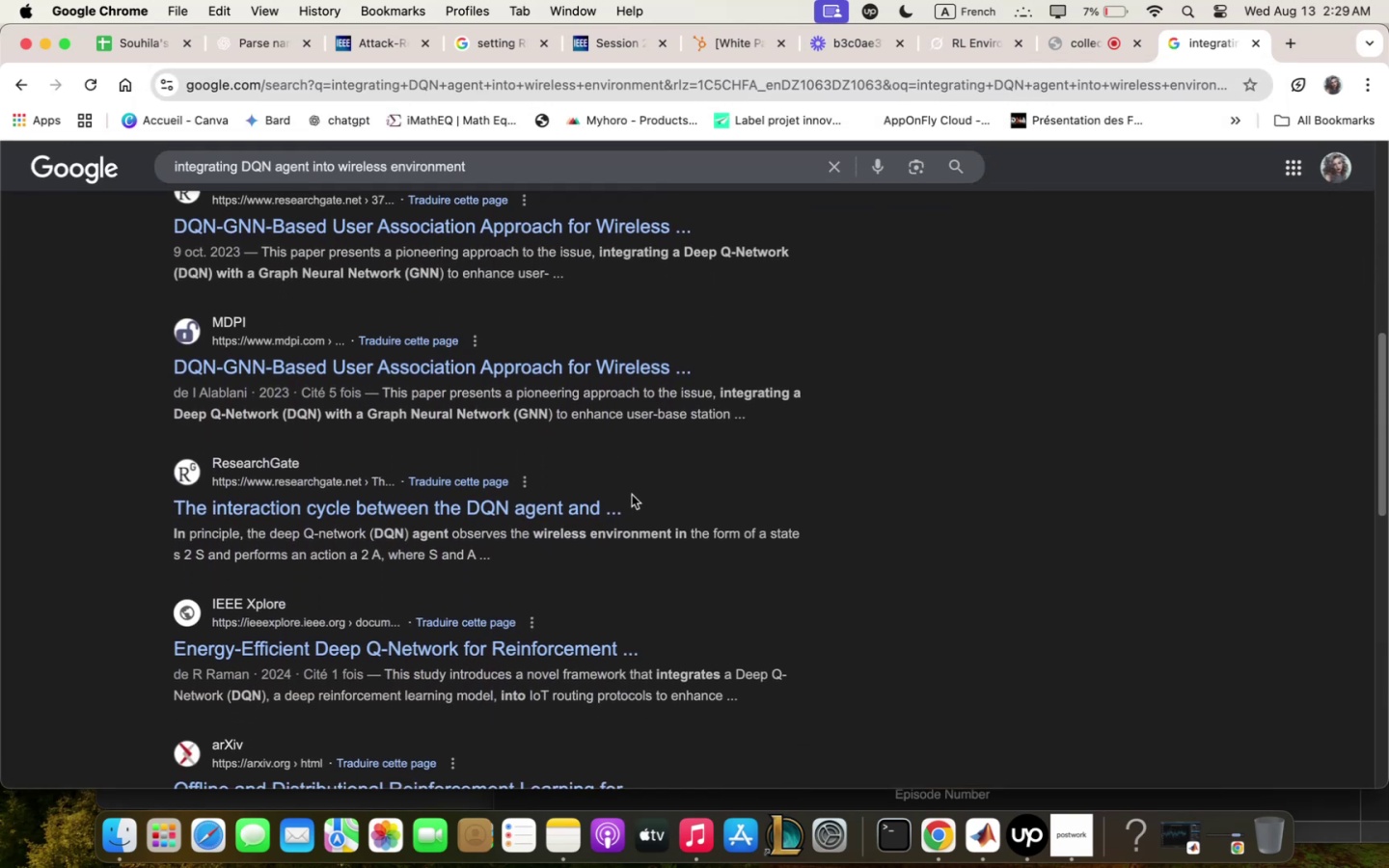 
left_click([581, 493])
 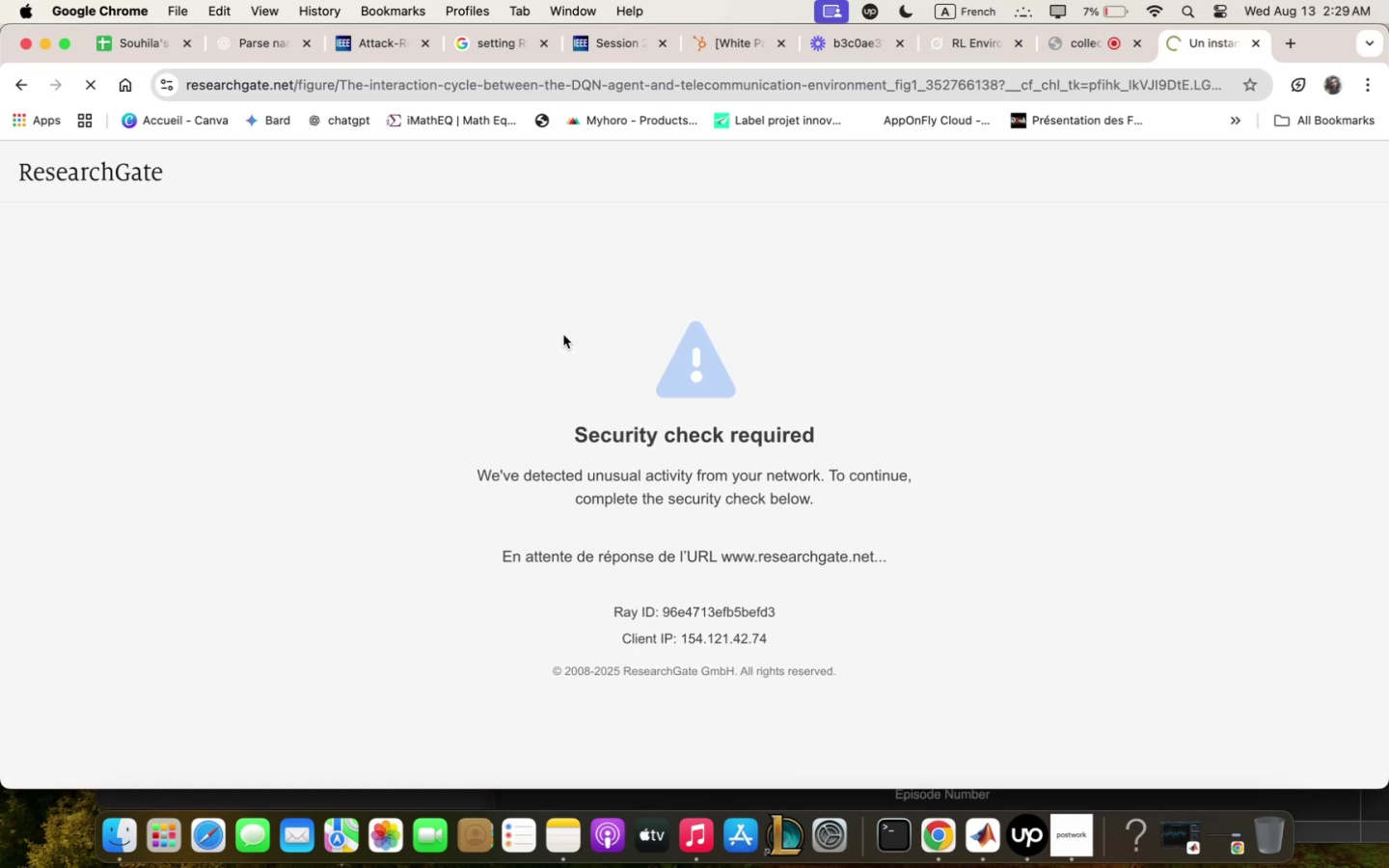 
wait(6.36)
 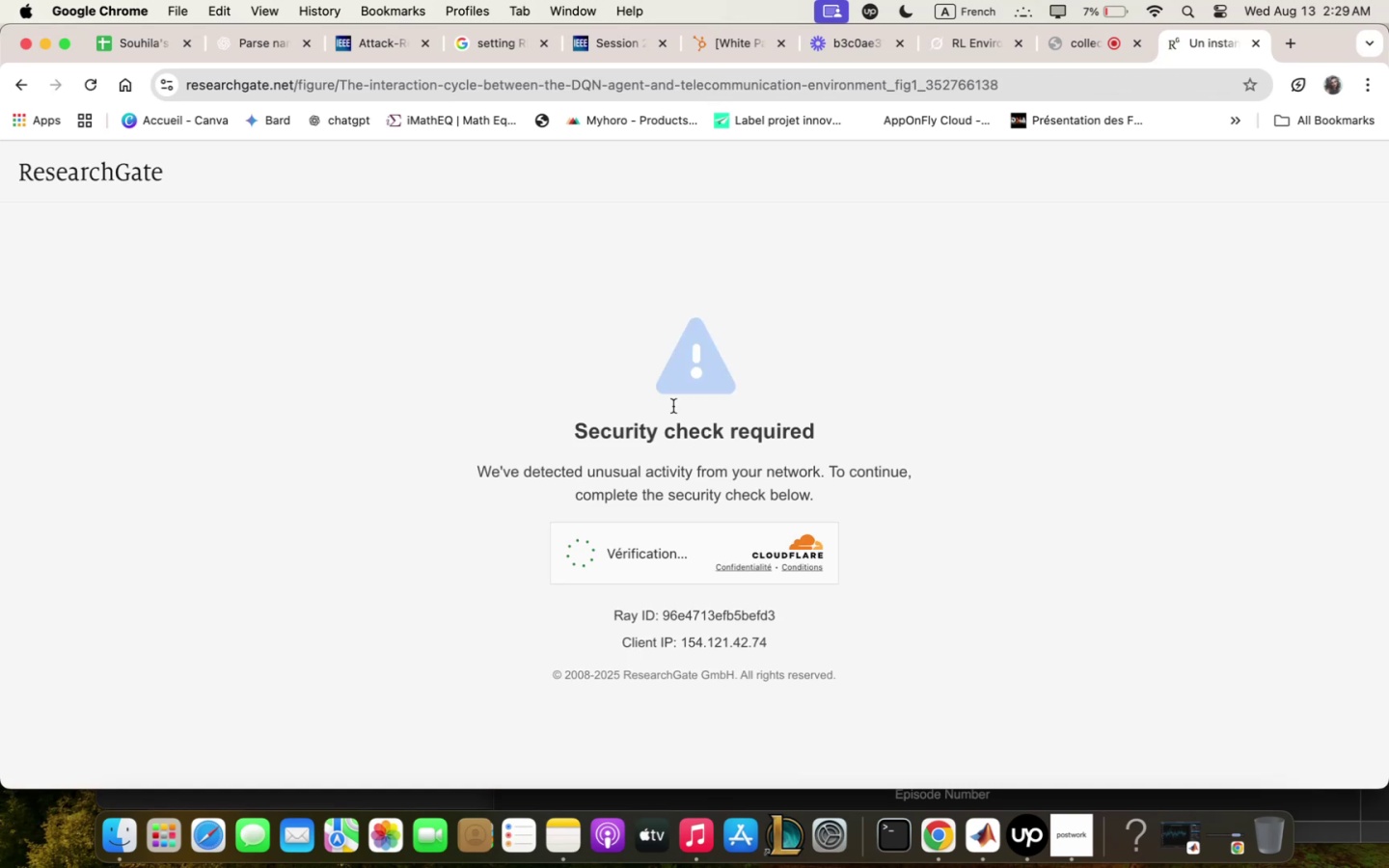 
scroll: coordinate [563, 330], scroll_direction: down, amount: 67.0
 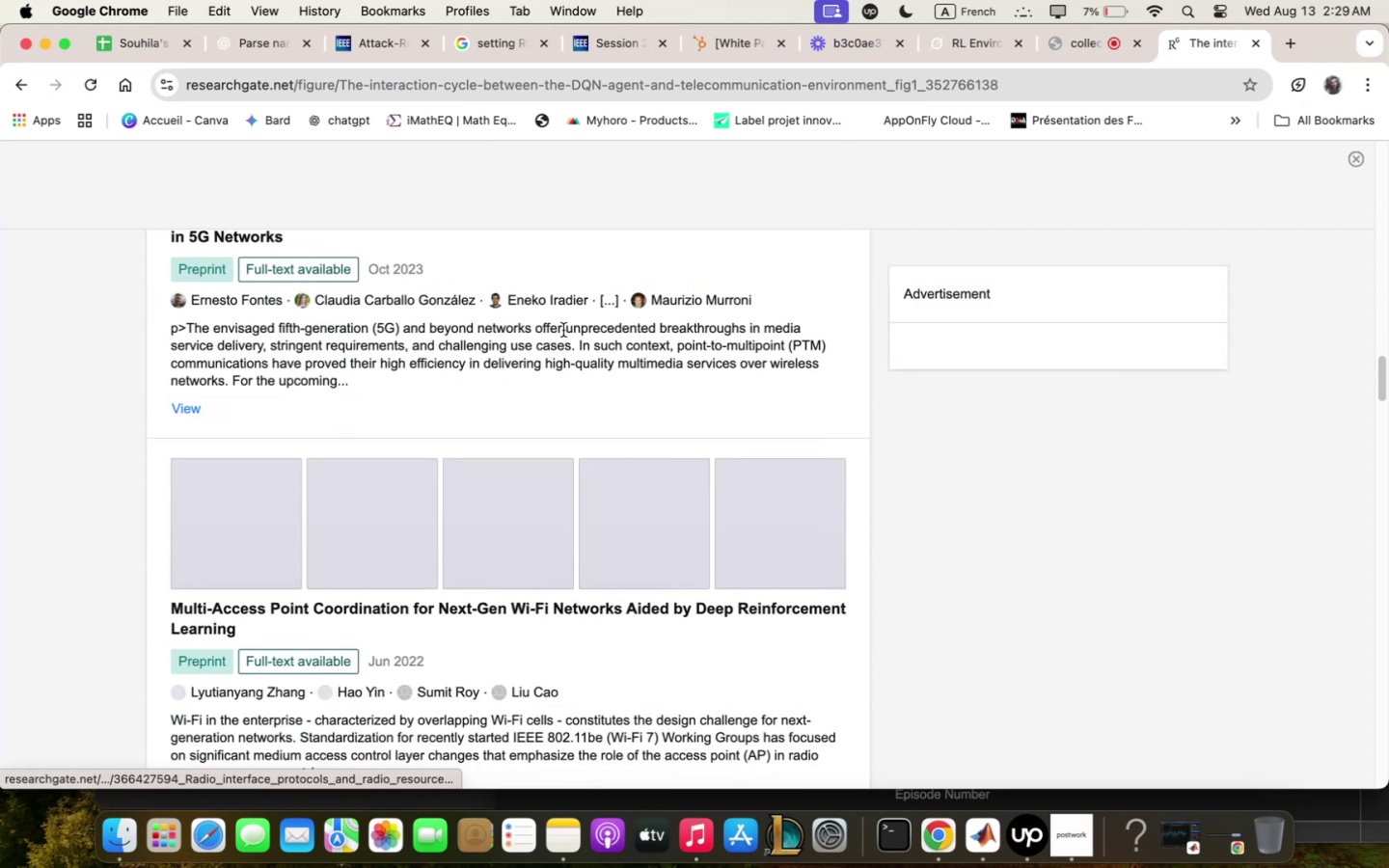 
scroll: coordinate [564, 330], scroll_direction: up, amount: 71.0
 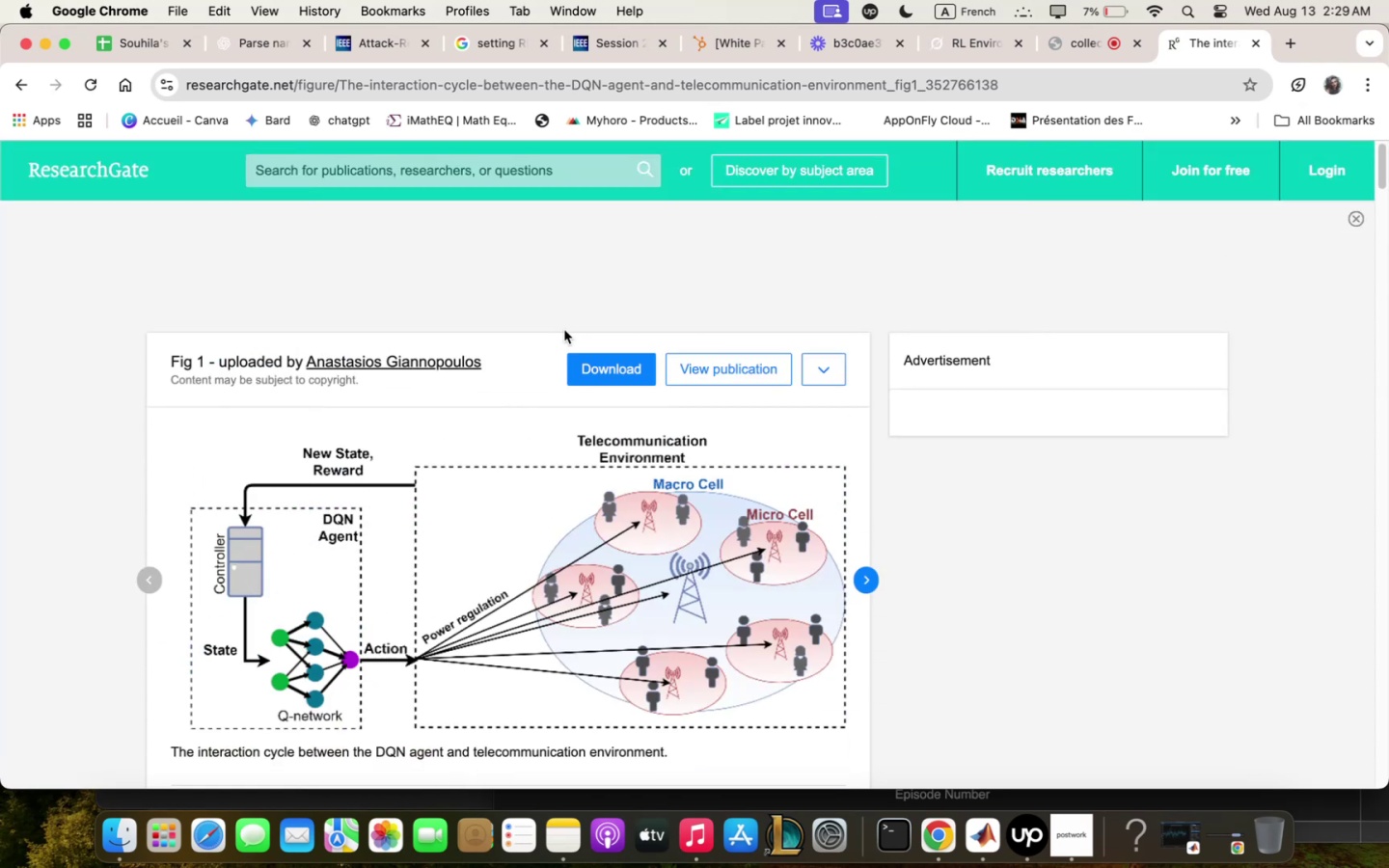 
scroll: coordinate [564, 330], scroll_direction: down, amount: 4.0
 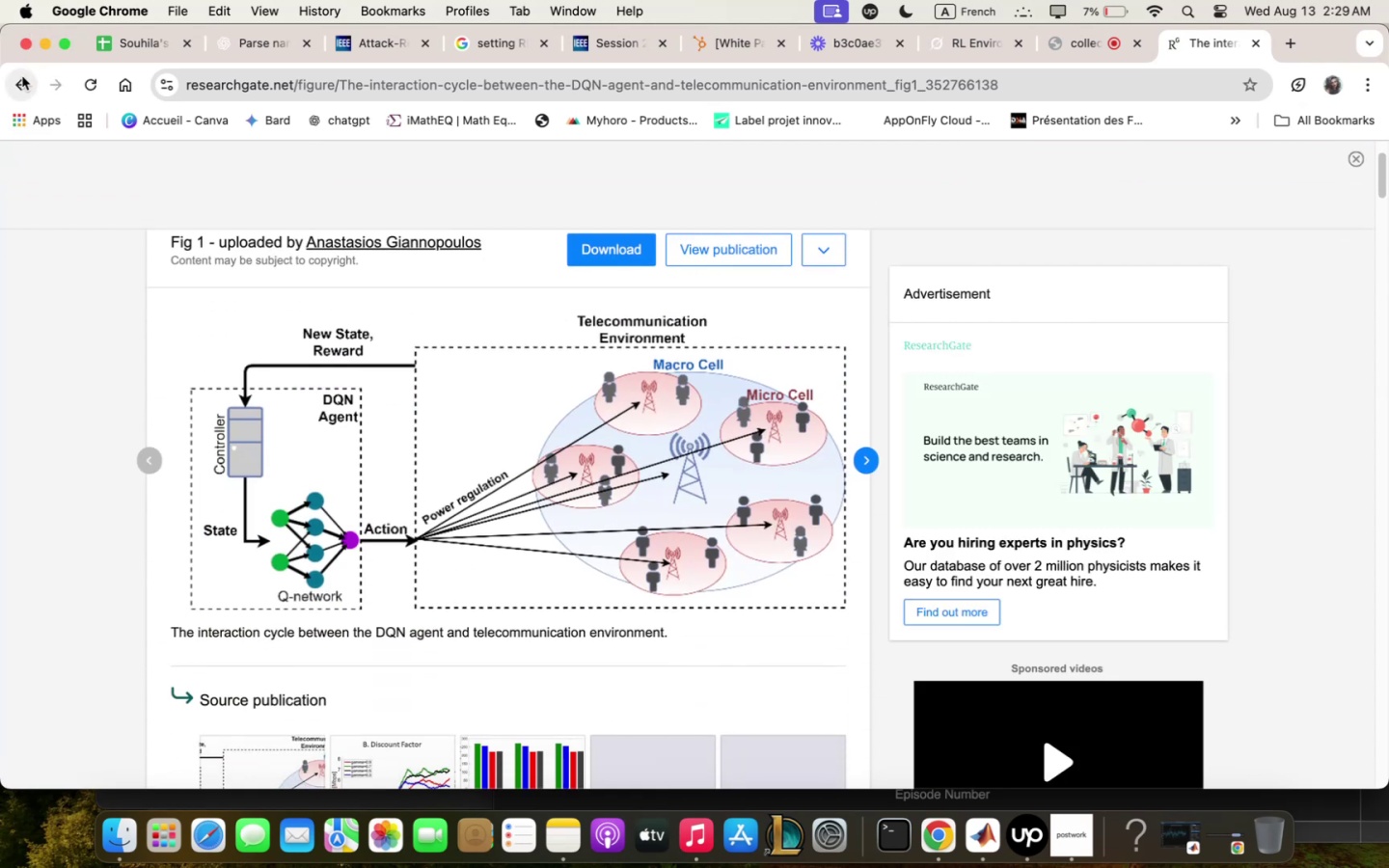 
wait(5.53)
 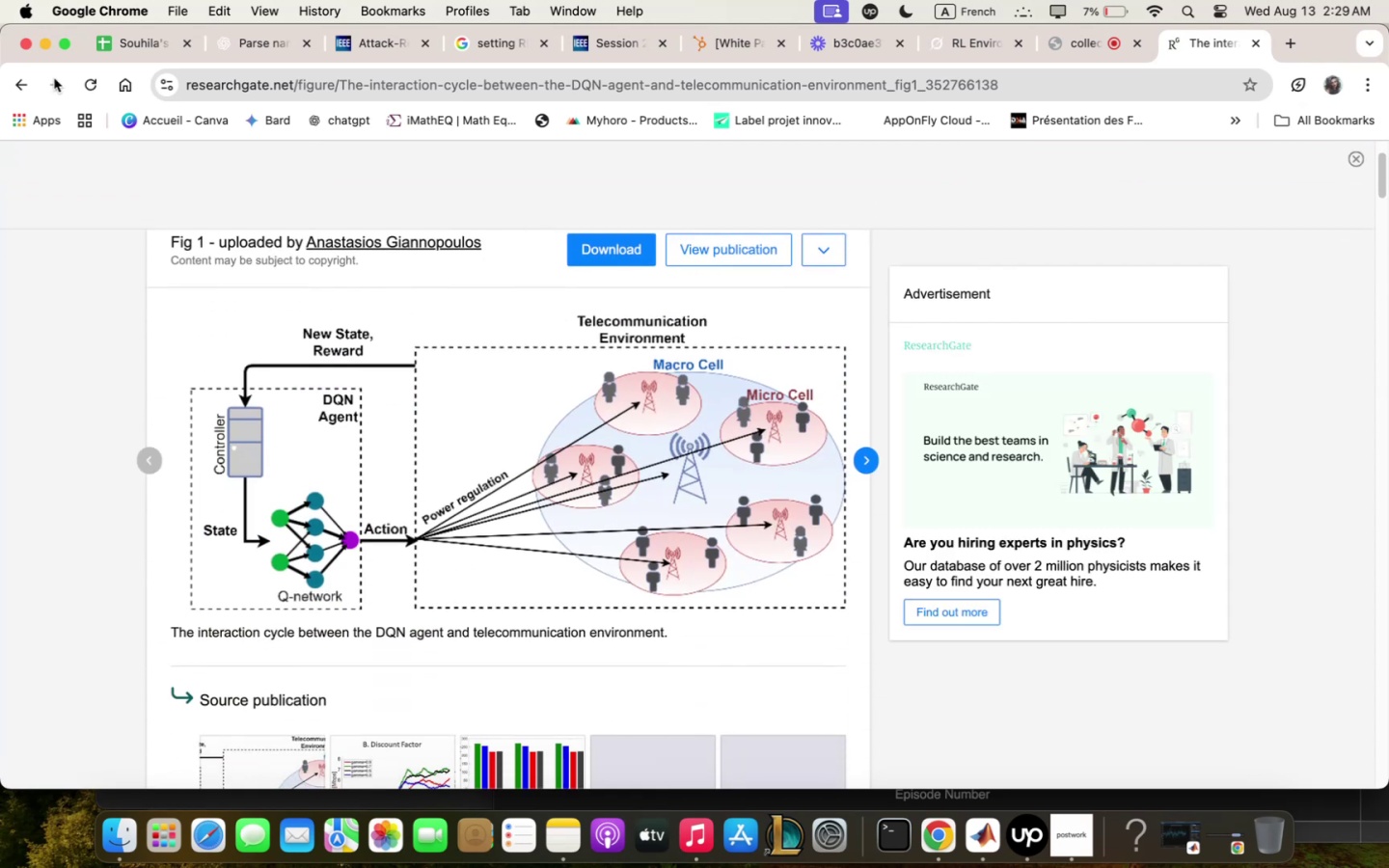 
scroll: coordinate [612, 678], scroll_direction: down, amount: 4.0
 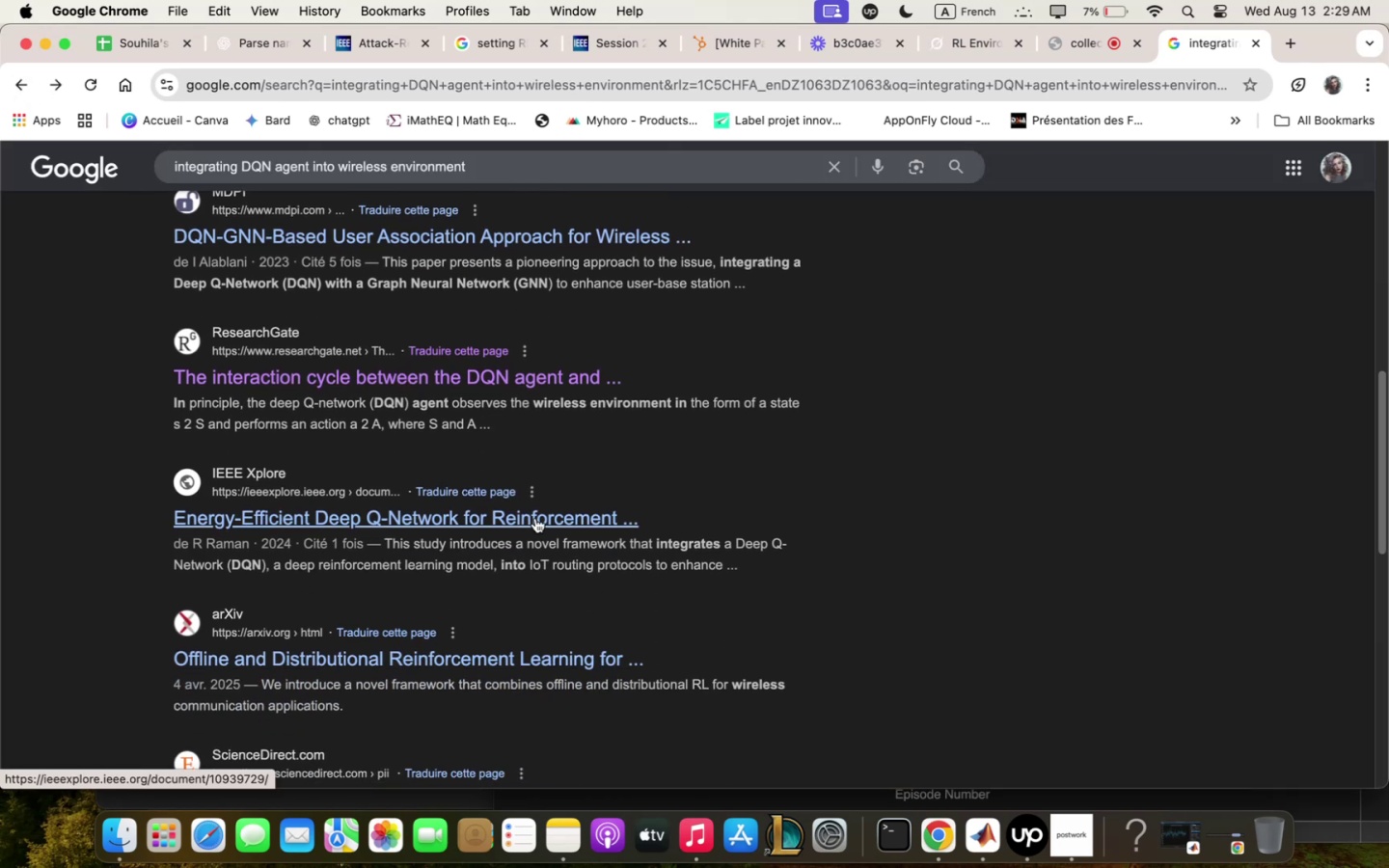 
left_click([535, 518])
 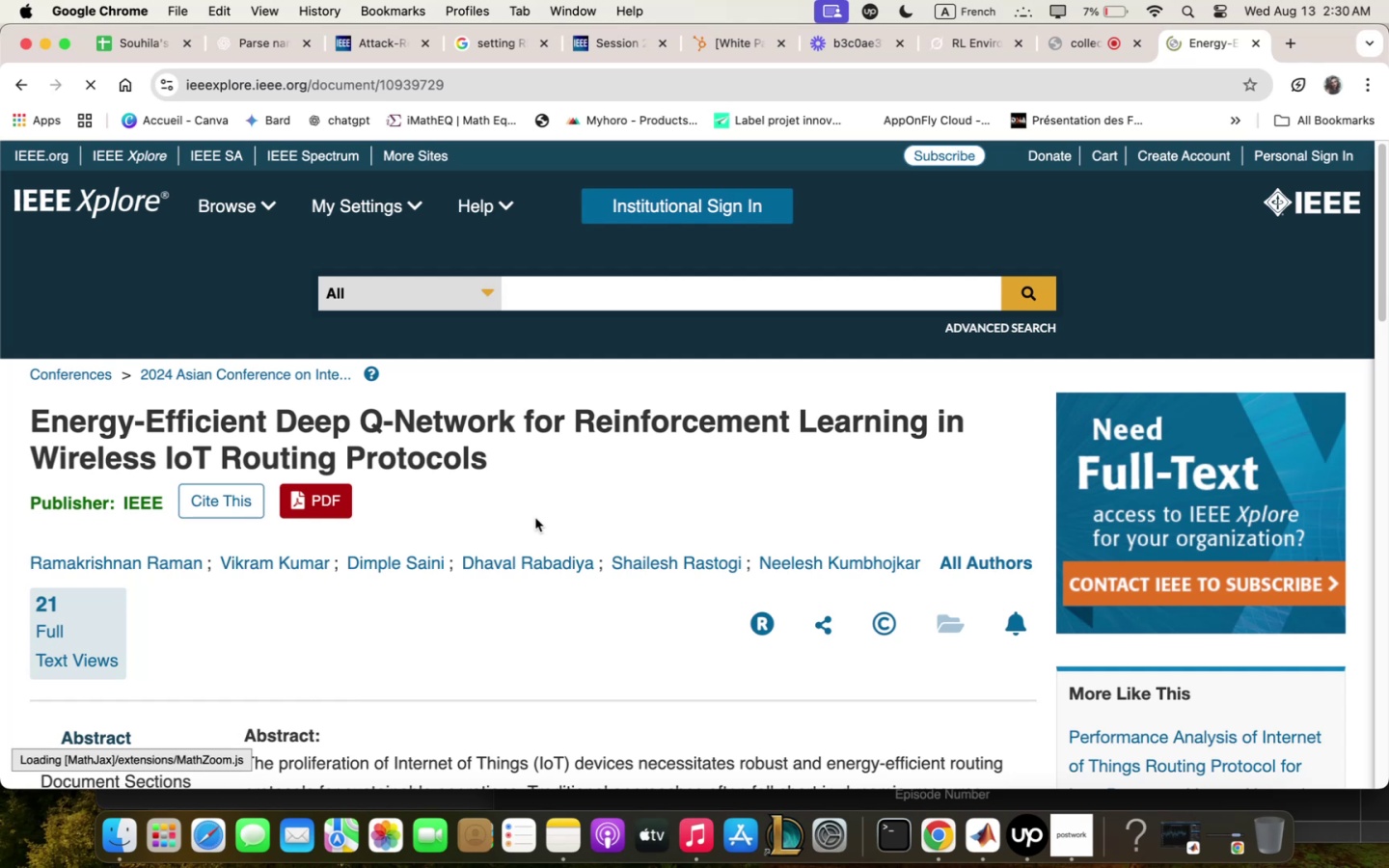 
wait(6.34)
 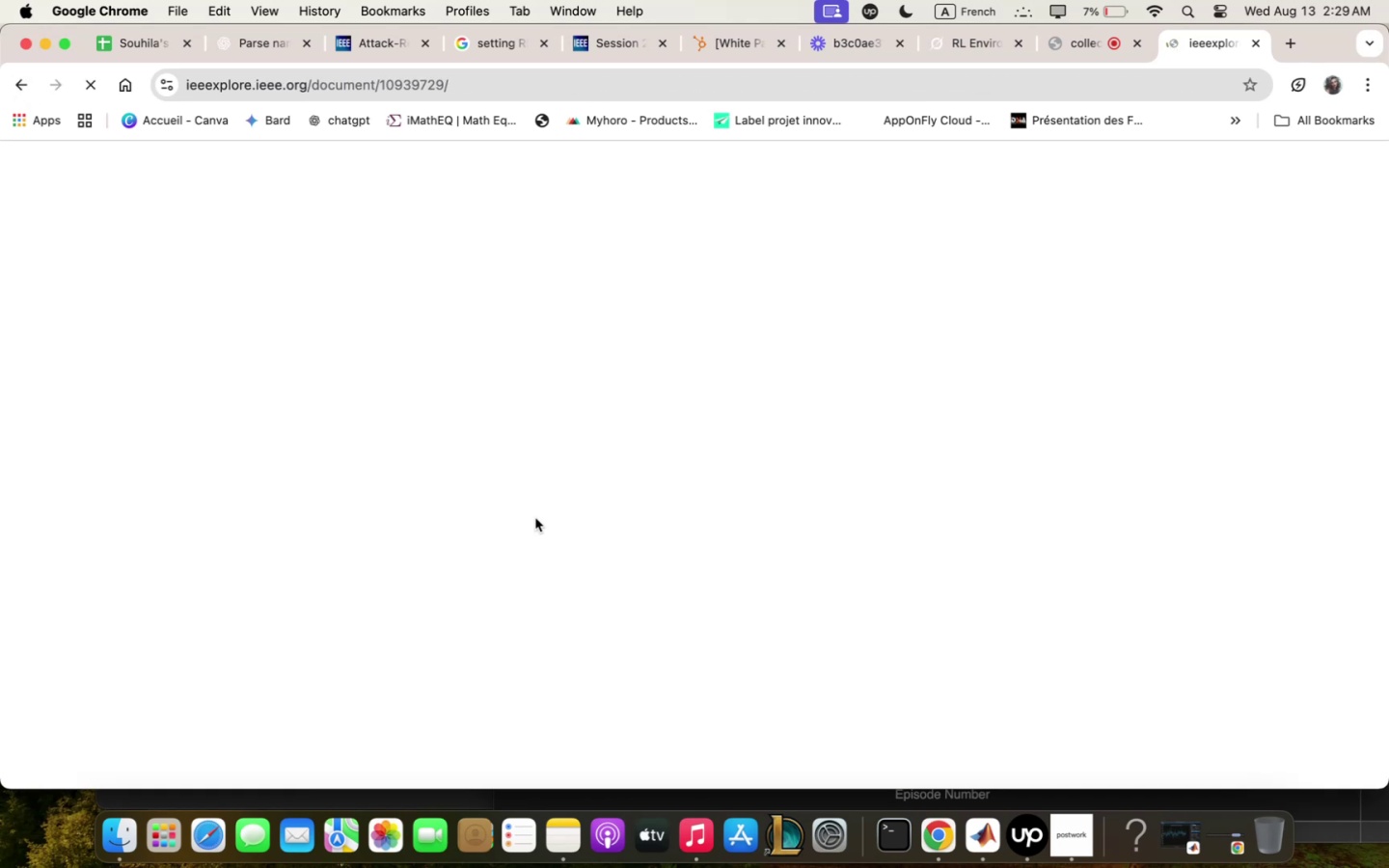 
scroll: coordinate [539, 518], scroll_direction: down, amount: 27.0
 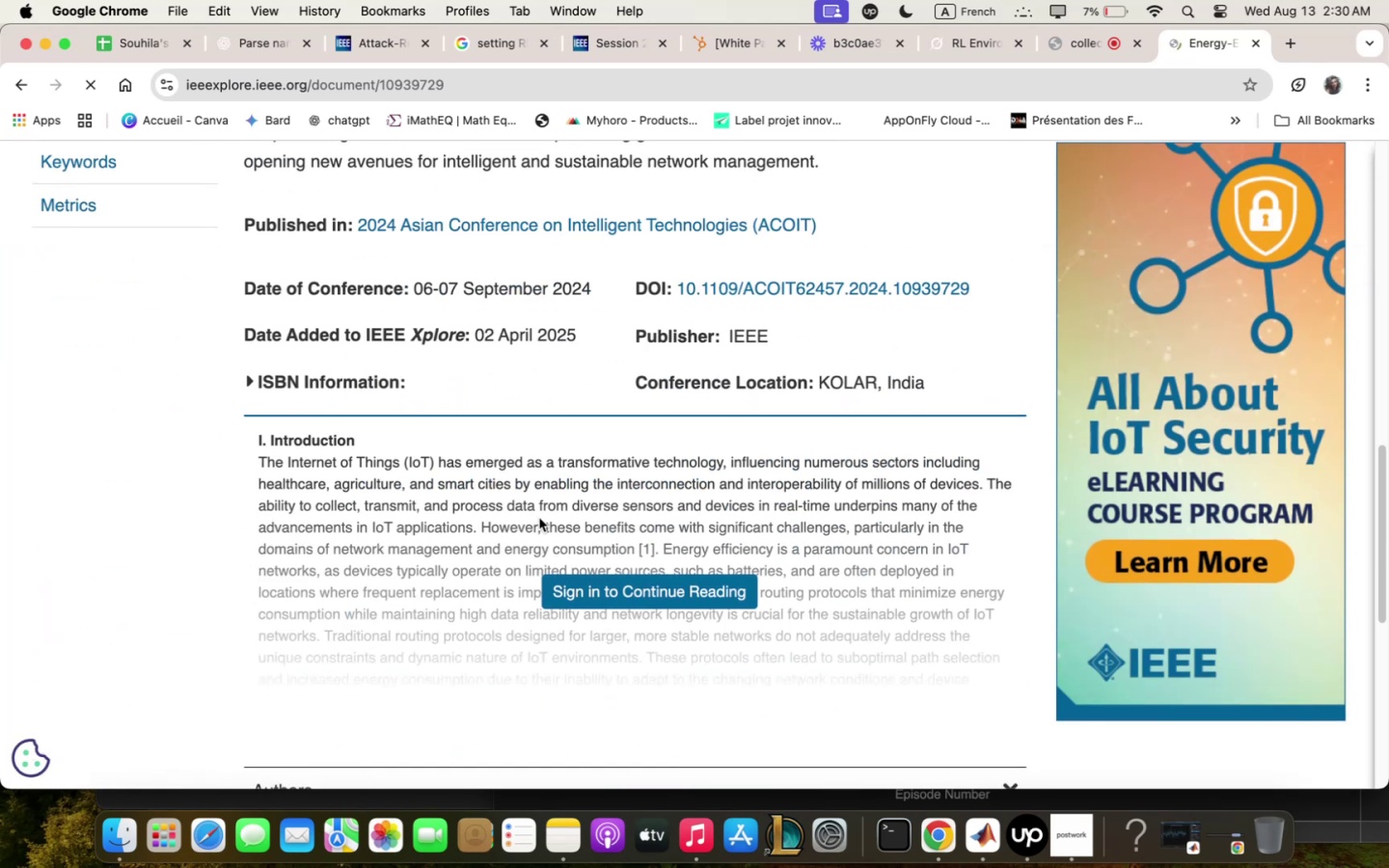 
scroll: coordinate [539, 518], scroll_direction: up, amount: 13.0
 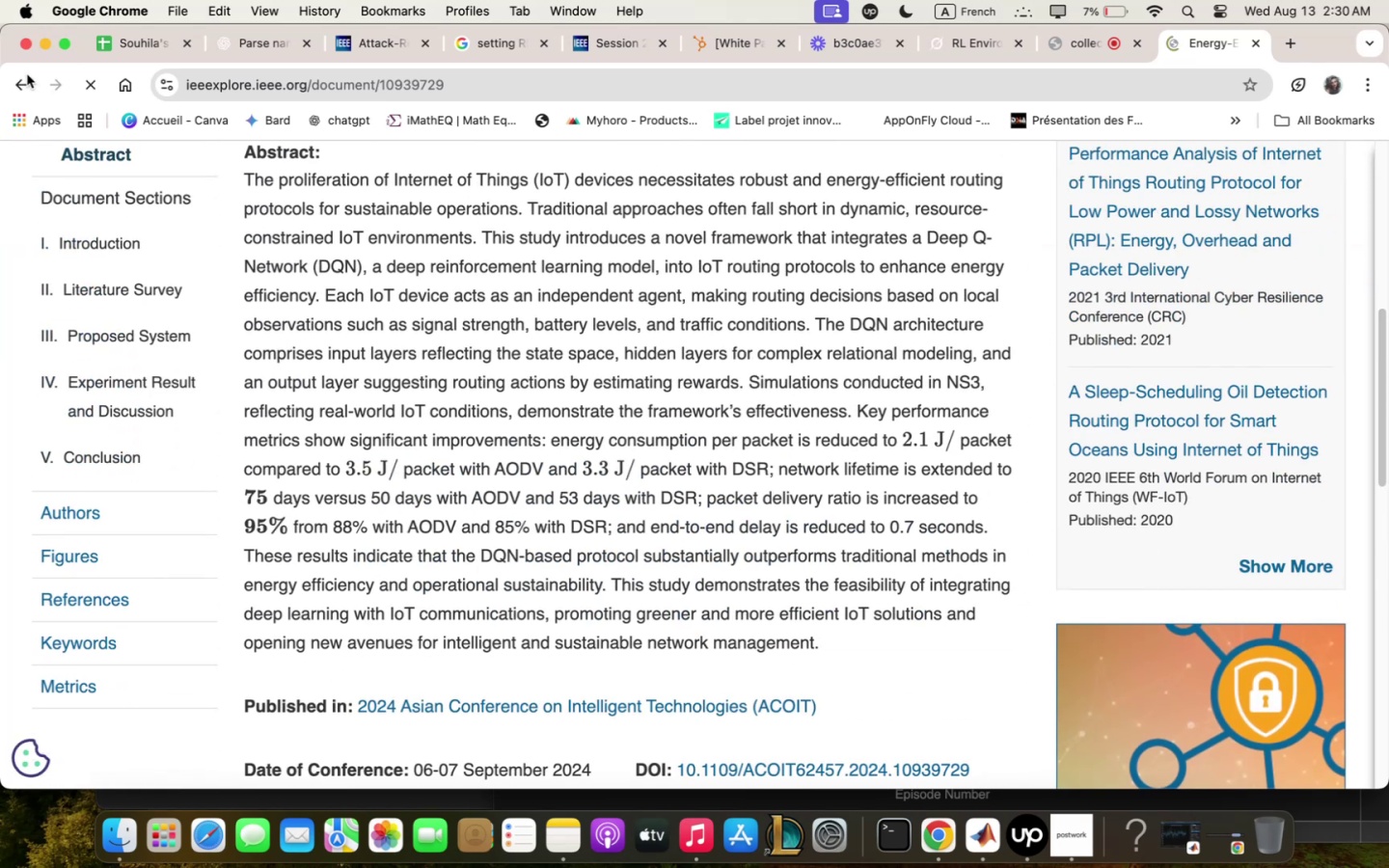 
left_click([25, 78])
 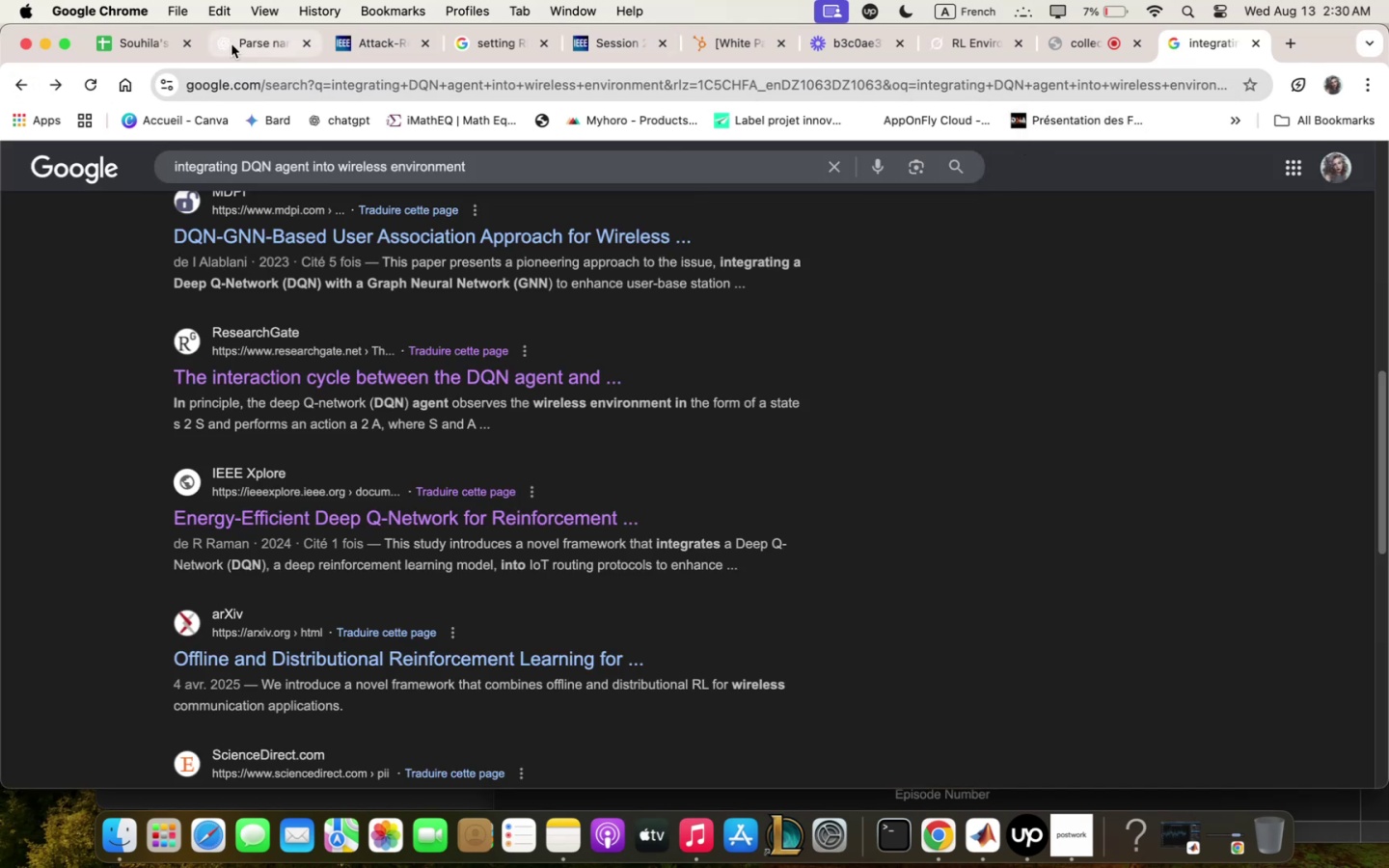 
scroll: coordinate [911, 541], scroll_direction: down, amount: 11.0
 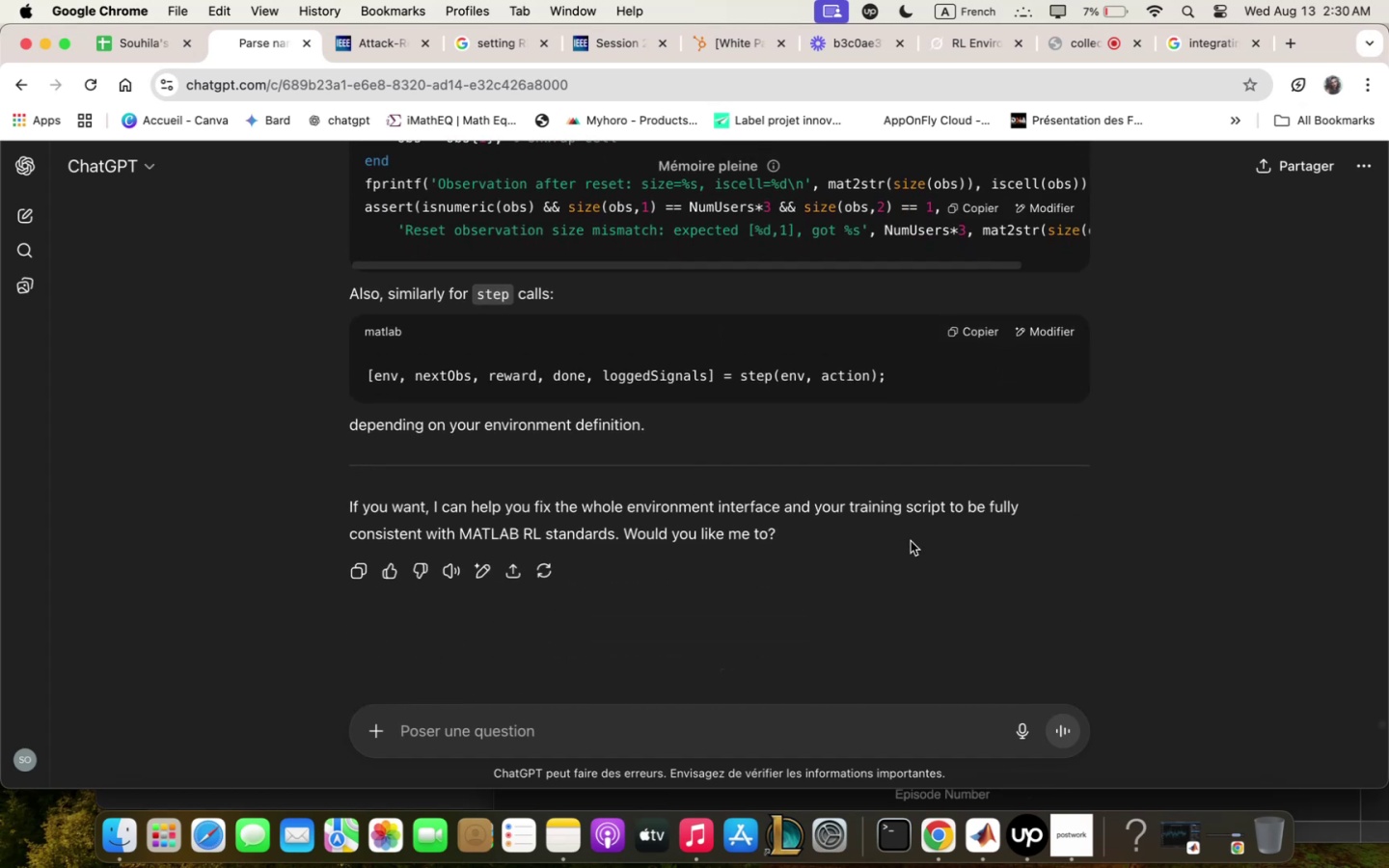 
scroll: coordinate [911, 541], scroll_direction: up, amount: 2.0
 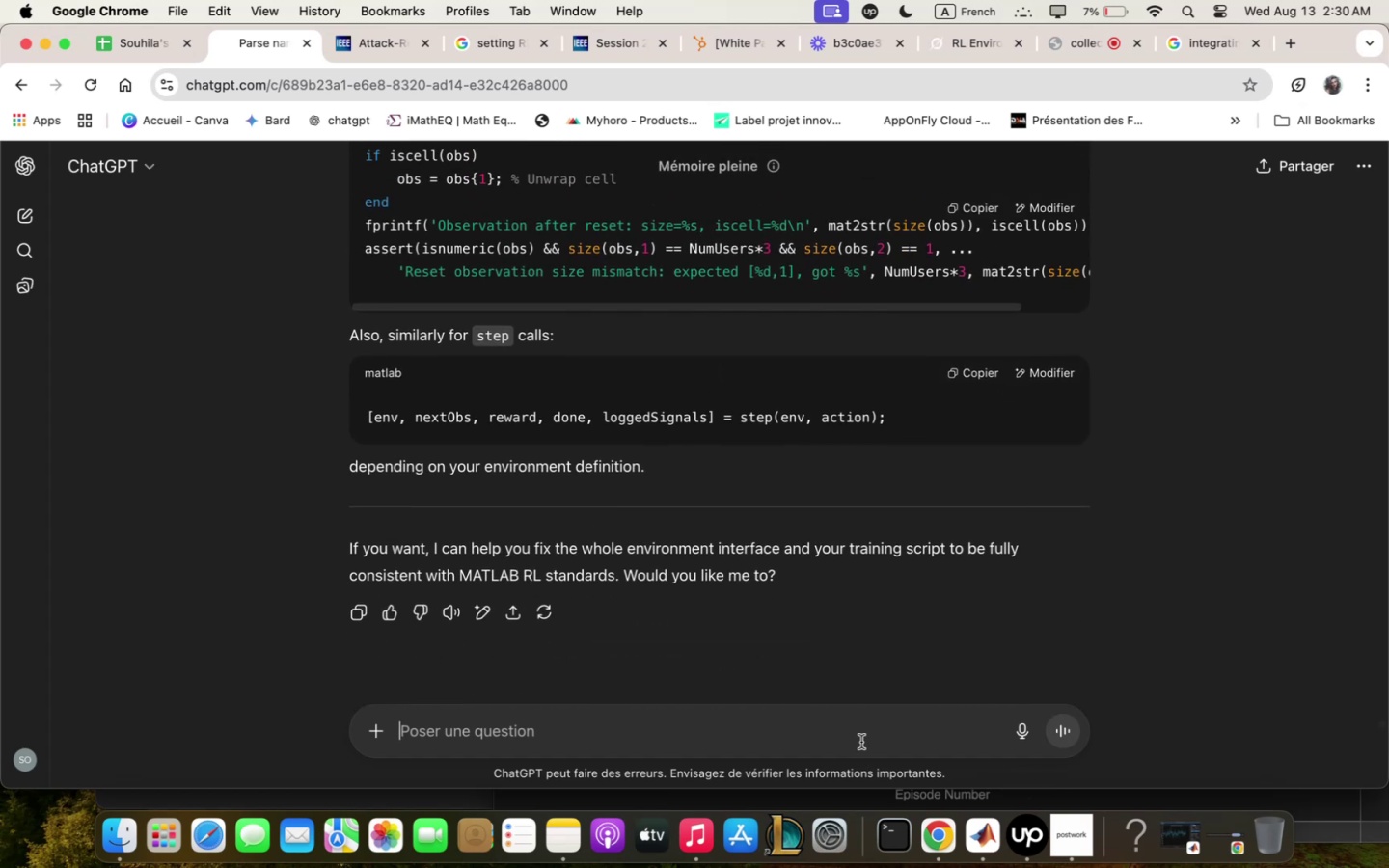 
type(updqte zhqts necessqry zith full script )
 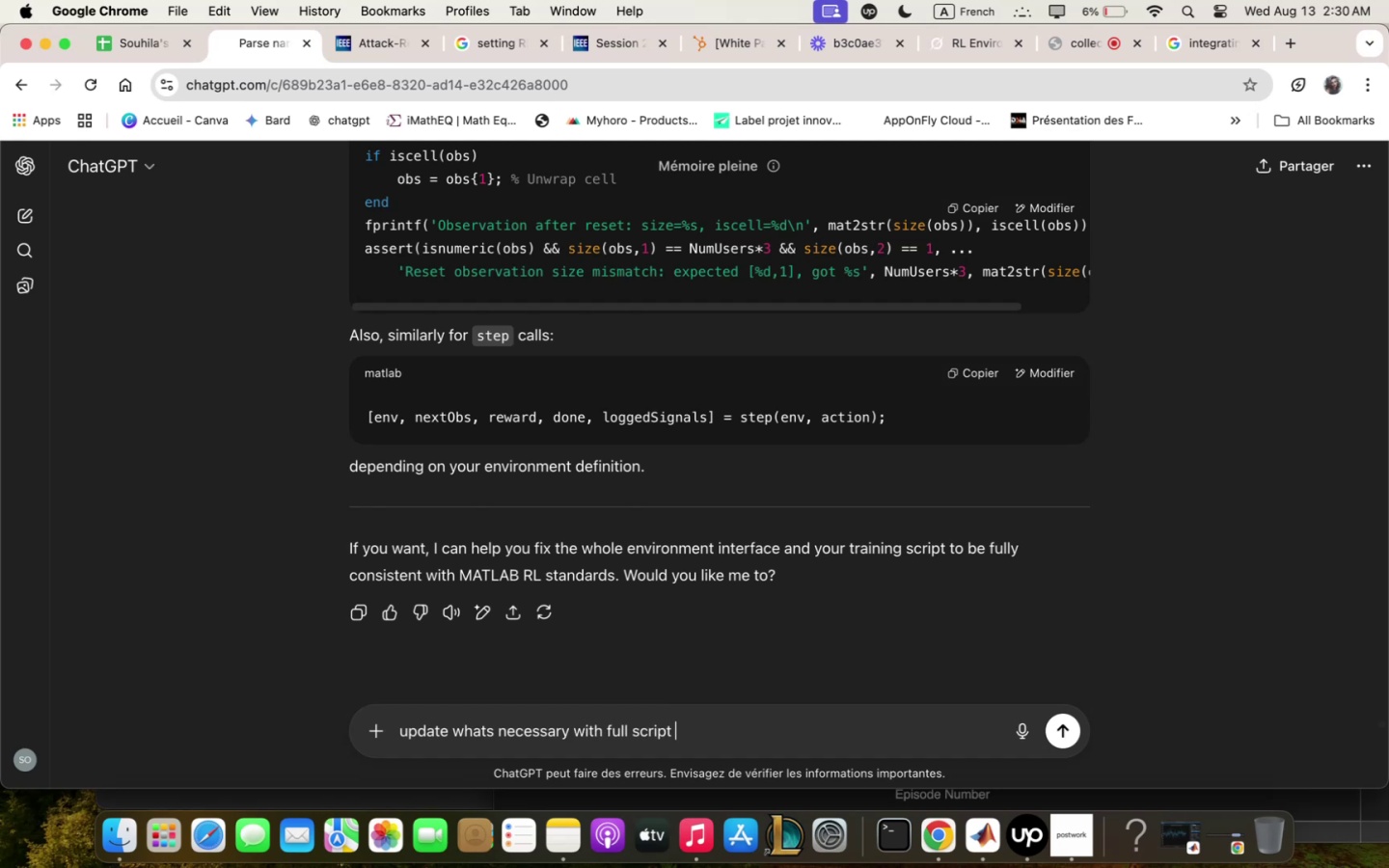 
key(Enter)
 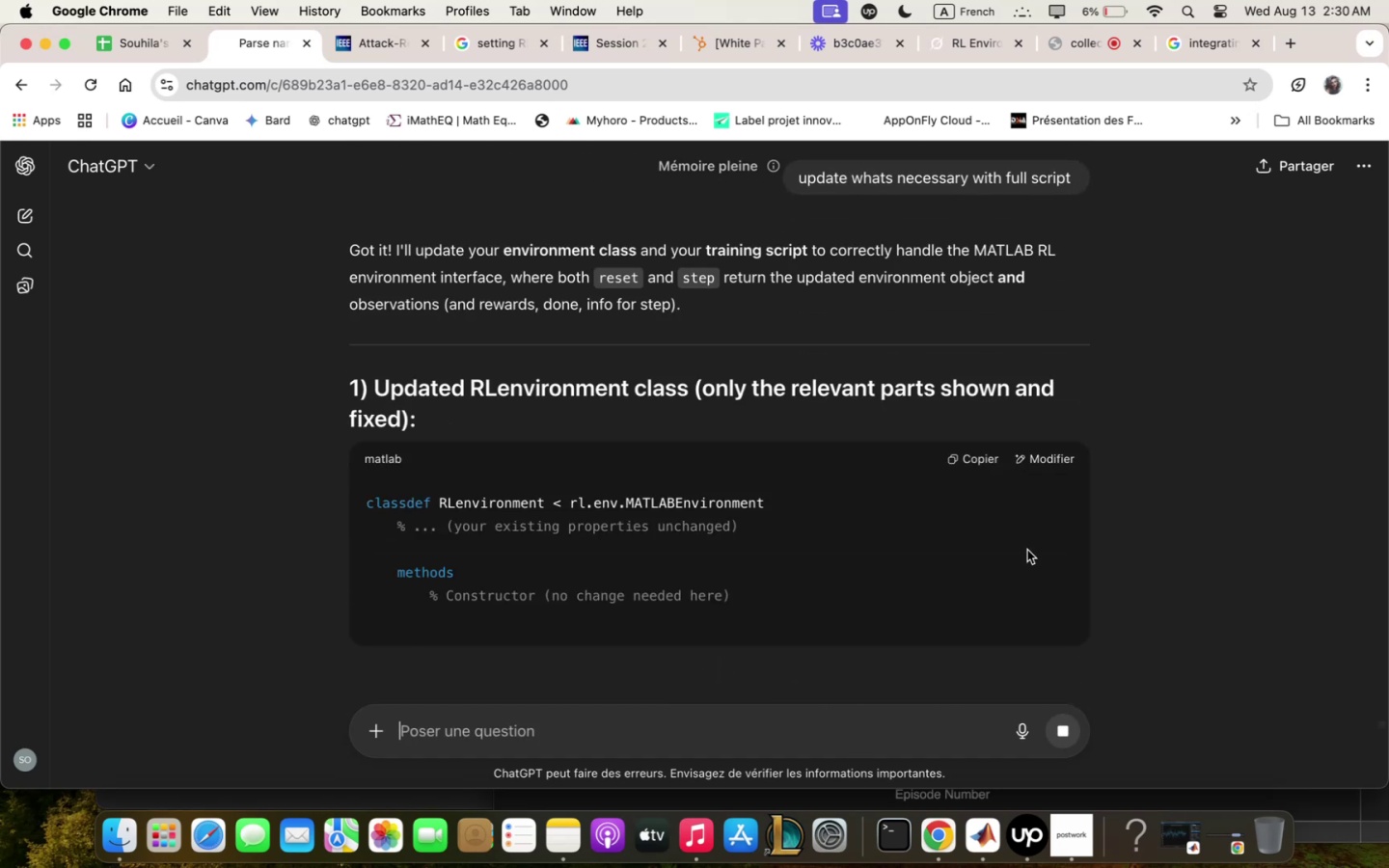 
wait(5.1)
 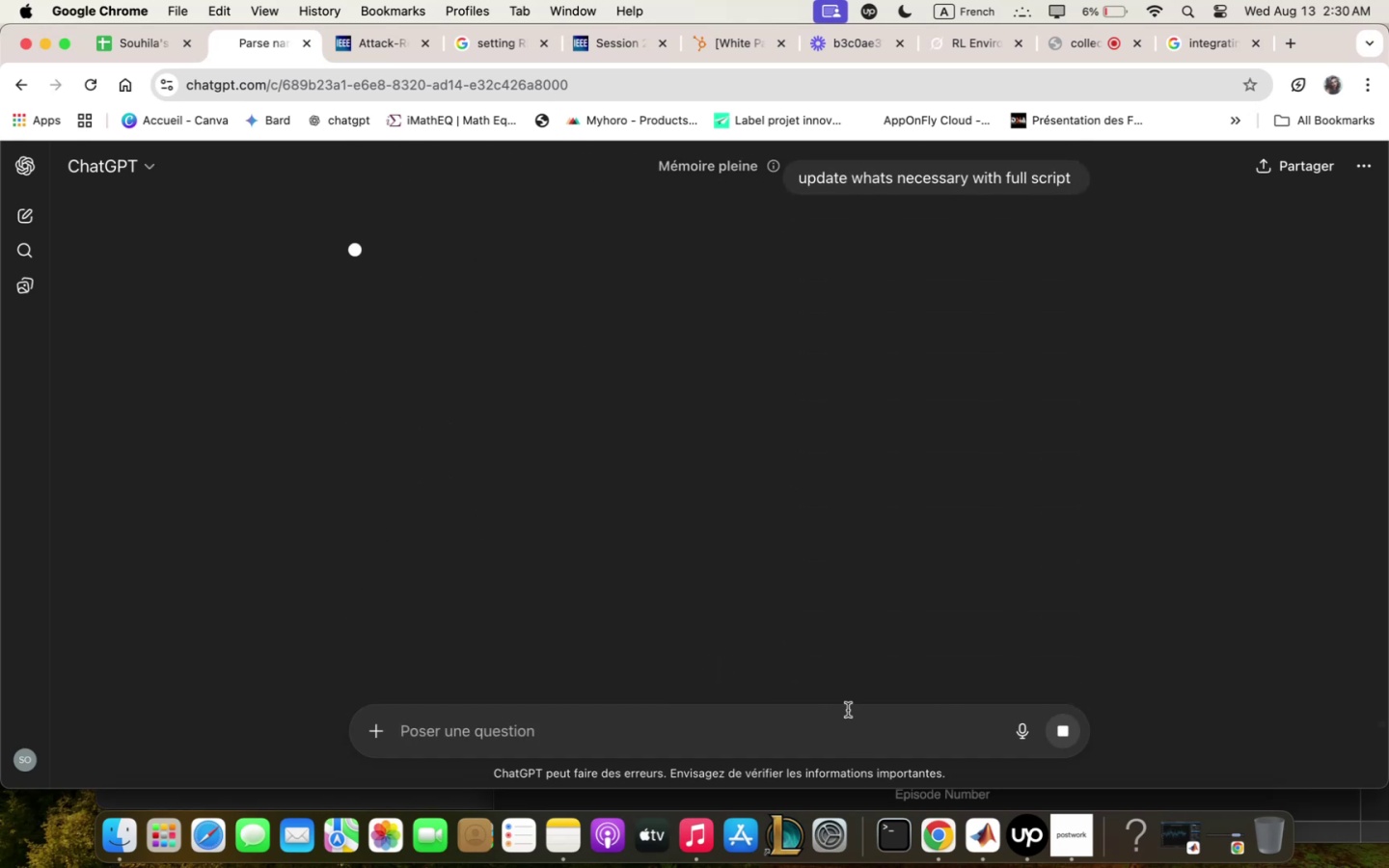 
scroll: coordinate [702, 376], scroll_direction: down, amount: 13.0
 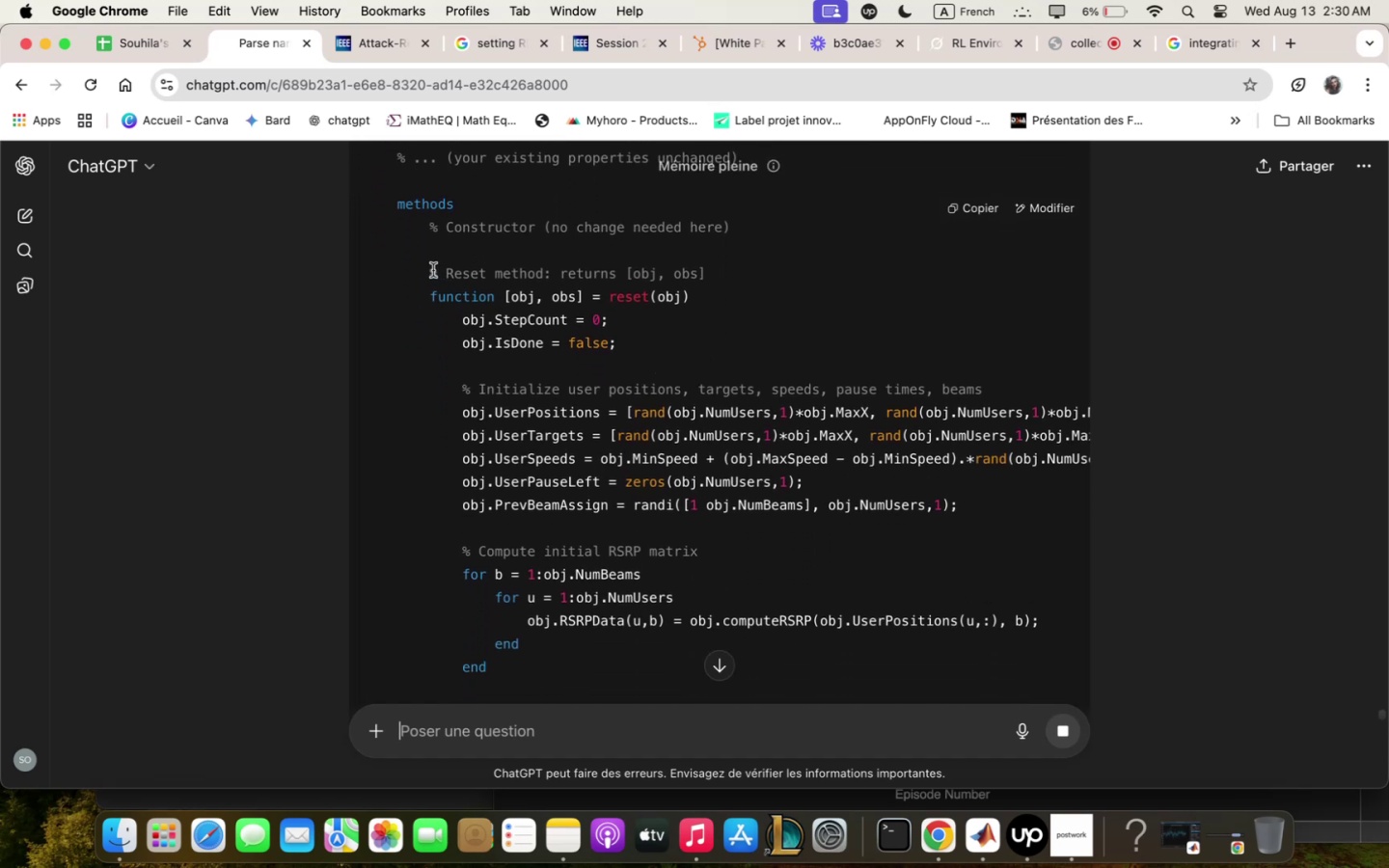 
left_click_drag(start_coordinate=[429, 270], to_coordinate=[565, 675])
 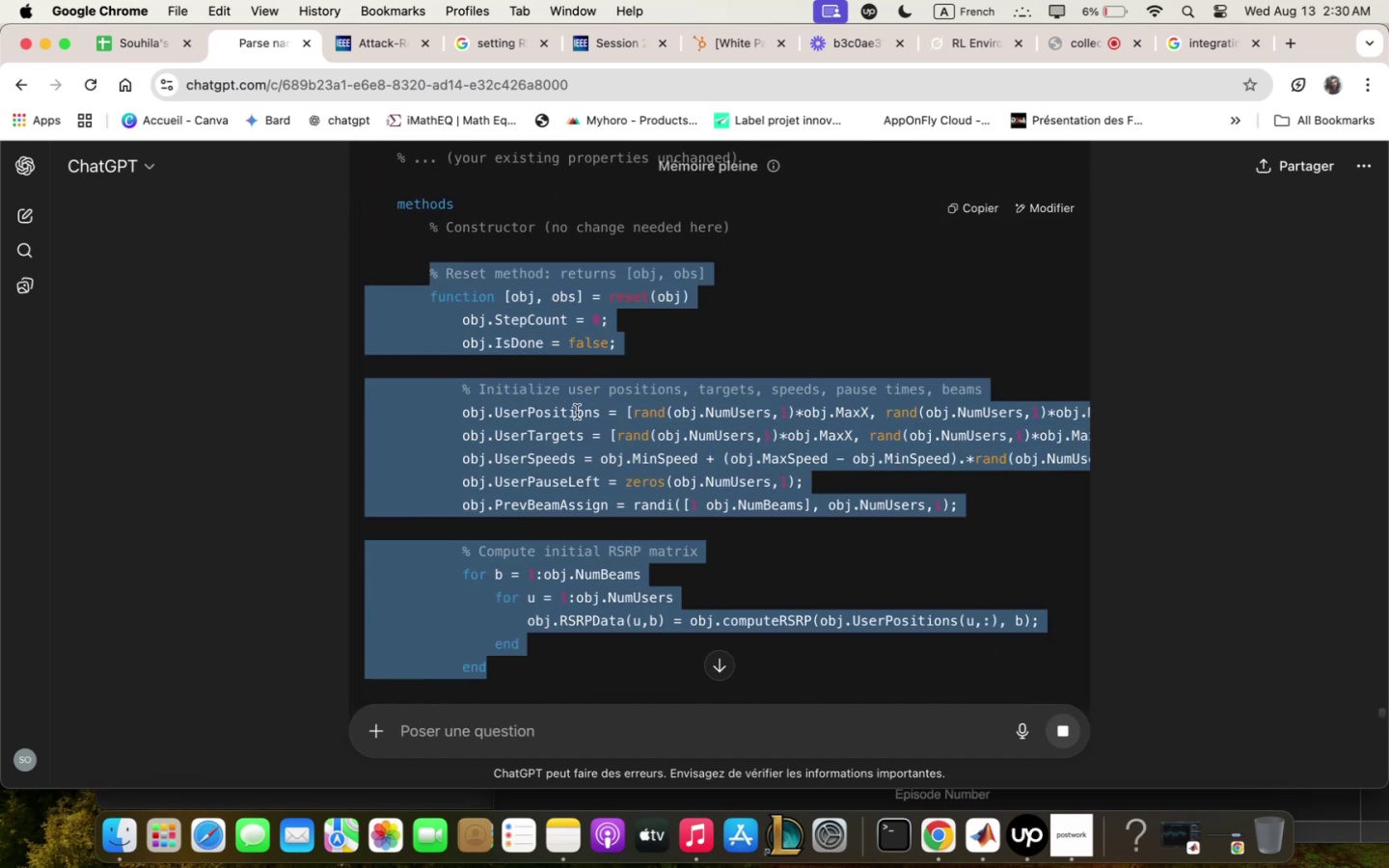 
right_click([578, 419])
 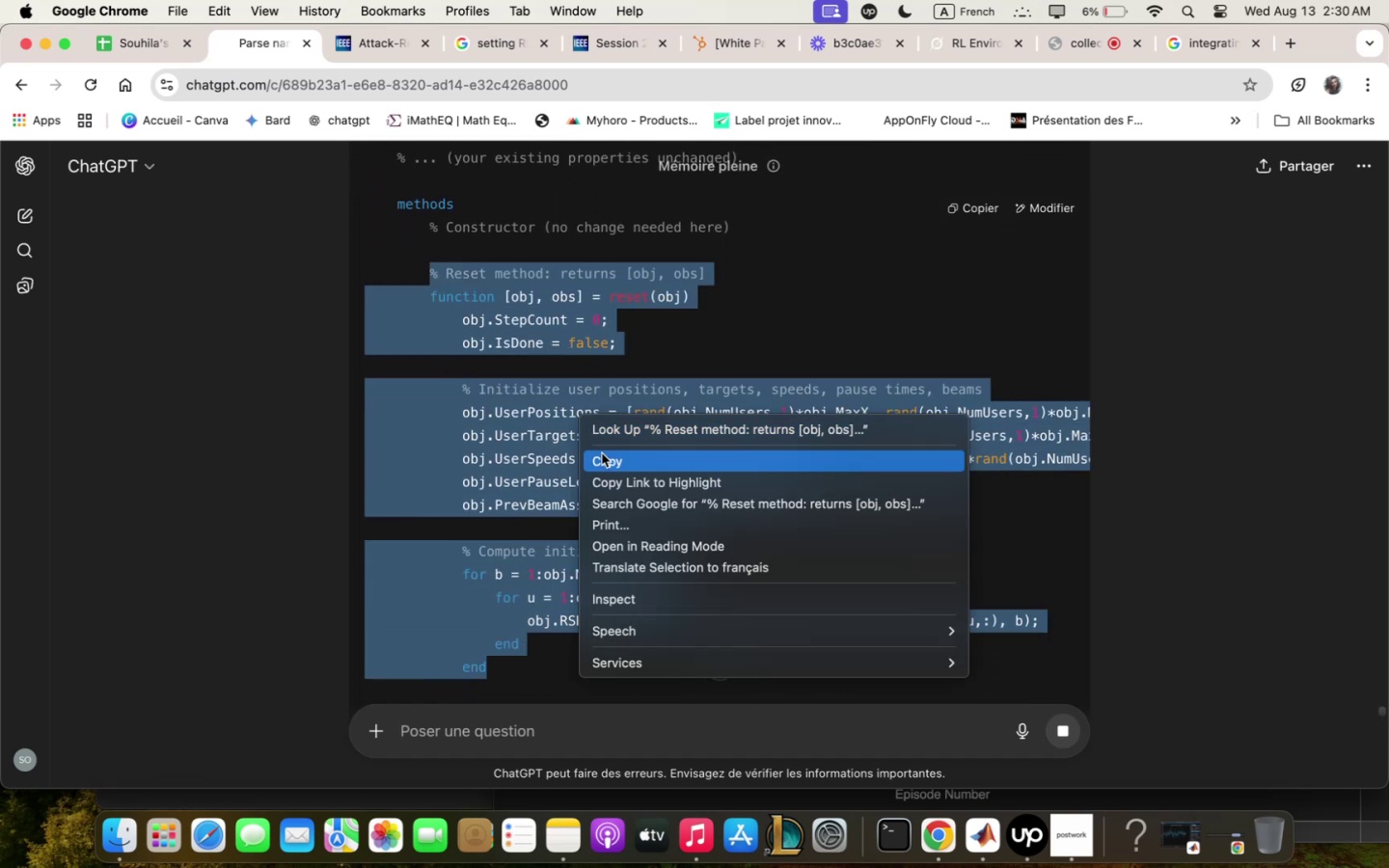 
left_click([602, 453])
 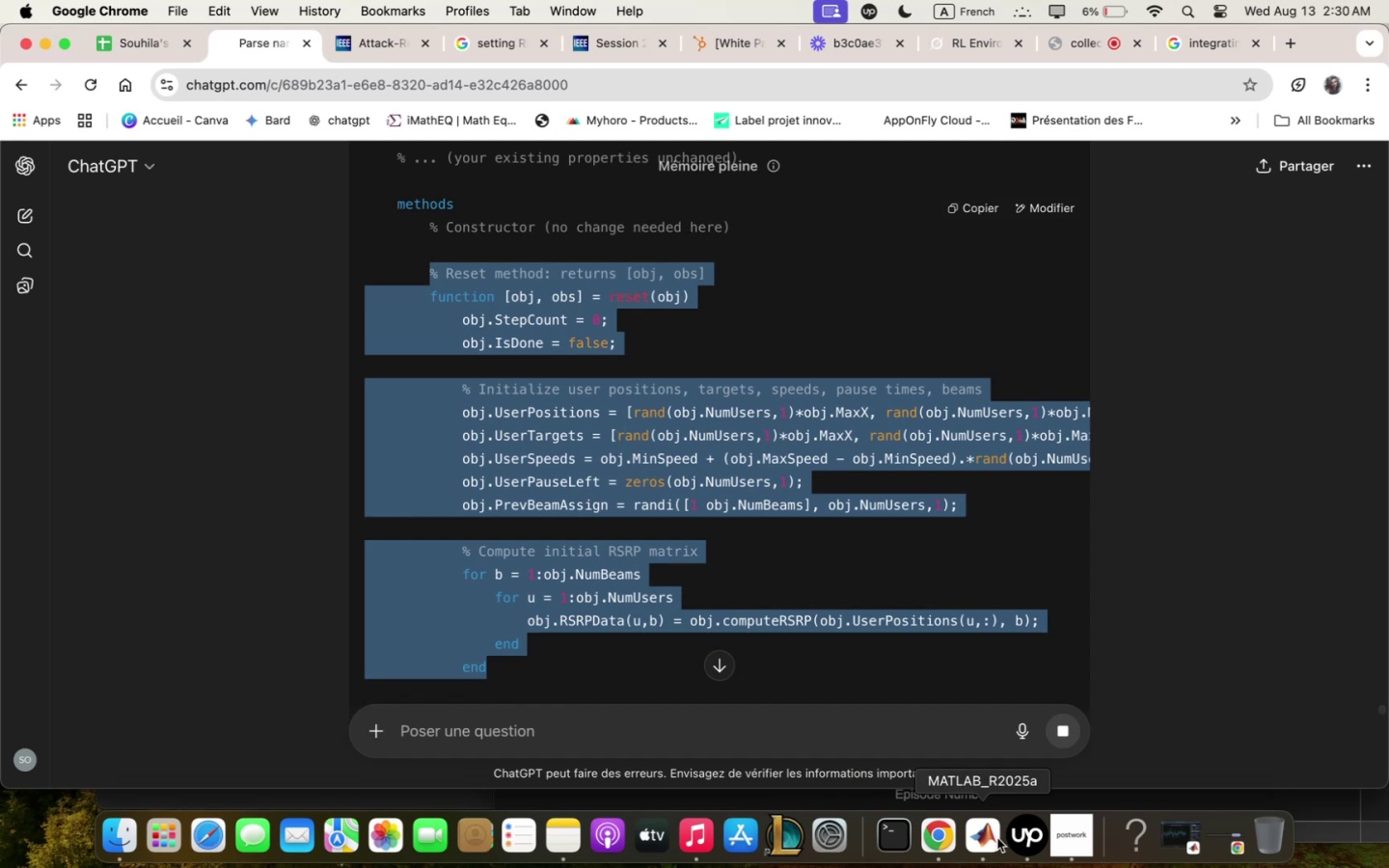 
left_click([981, 840])
 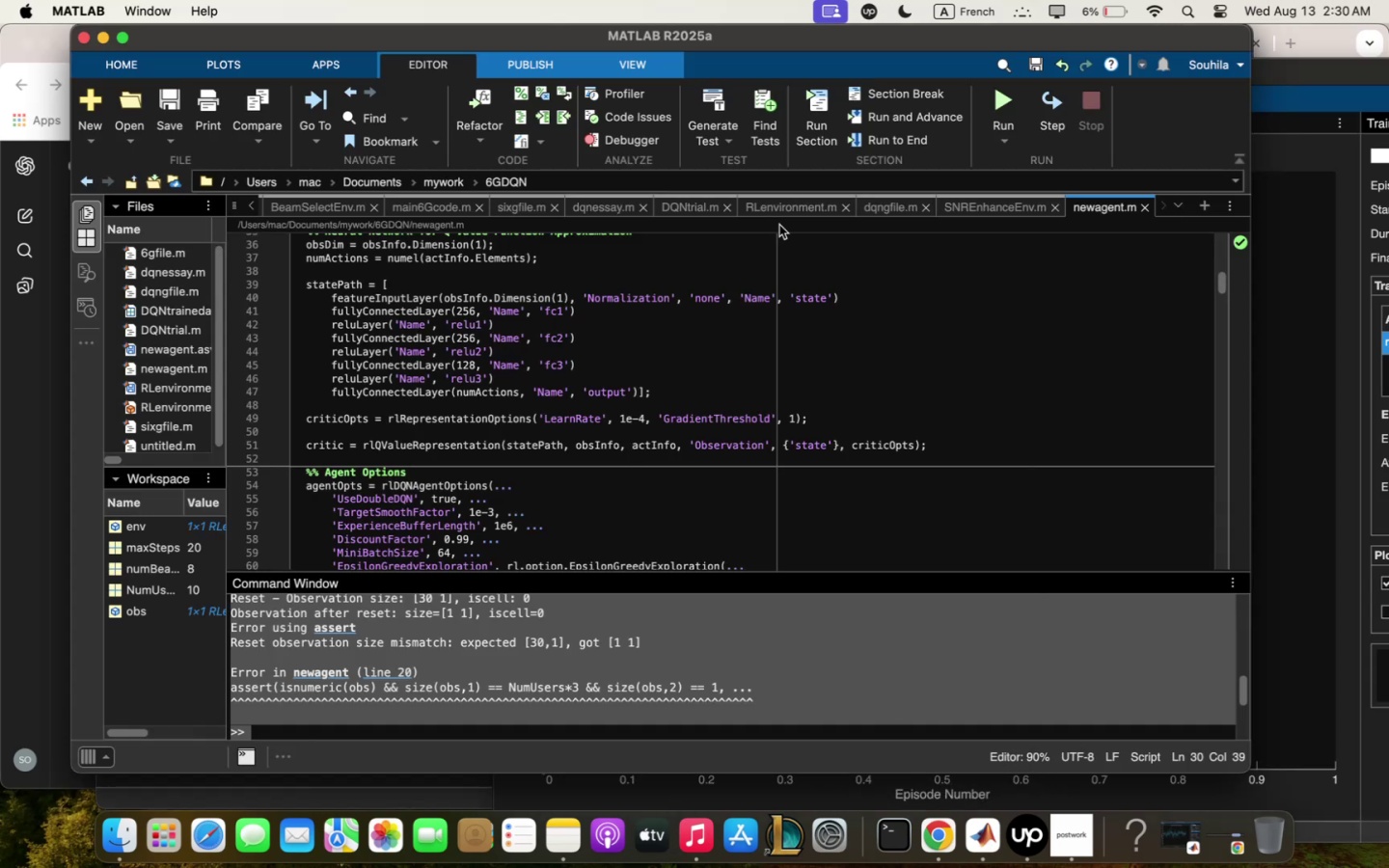 
left_click([811, 205])
 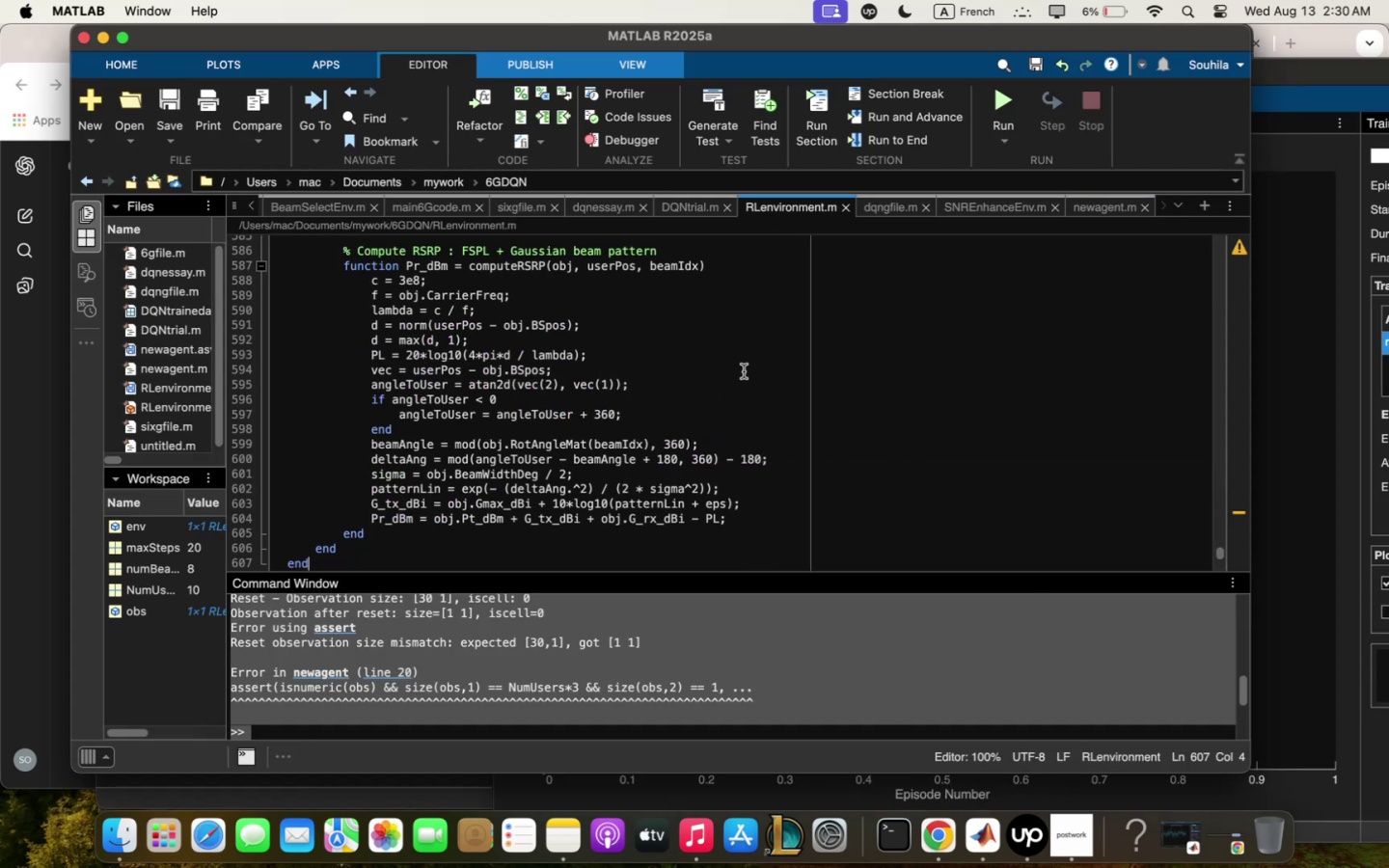 
scroll: coordinate [743, 368], scroll_direction: up, amount: 34.0
 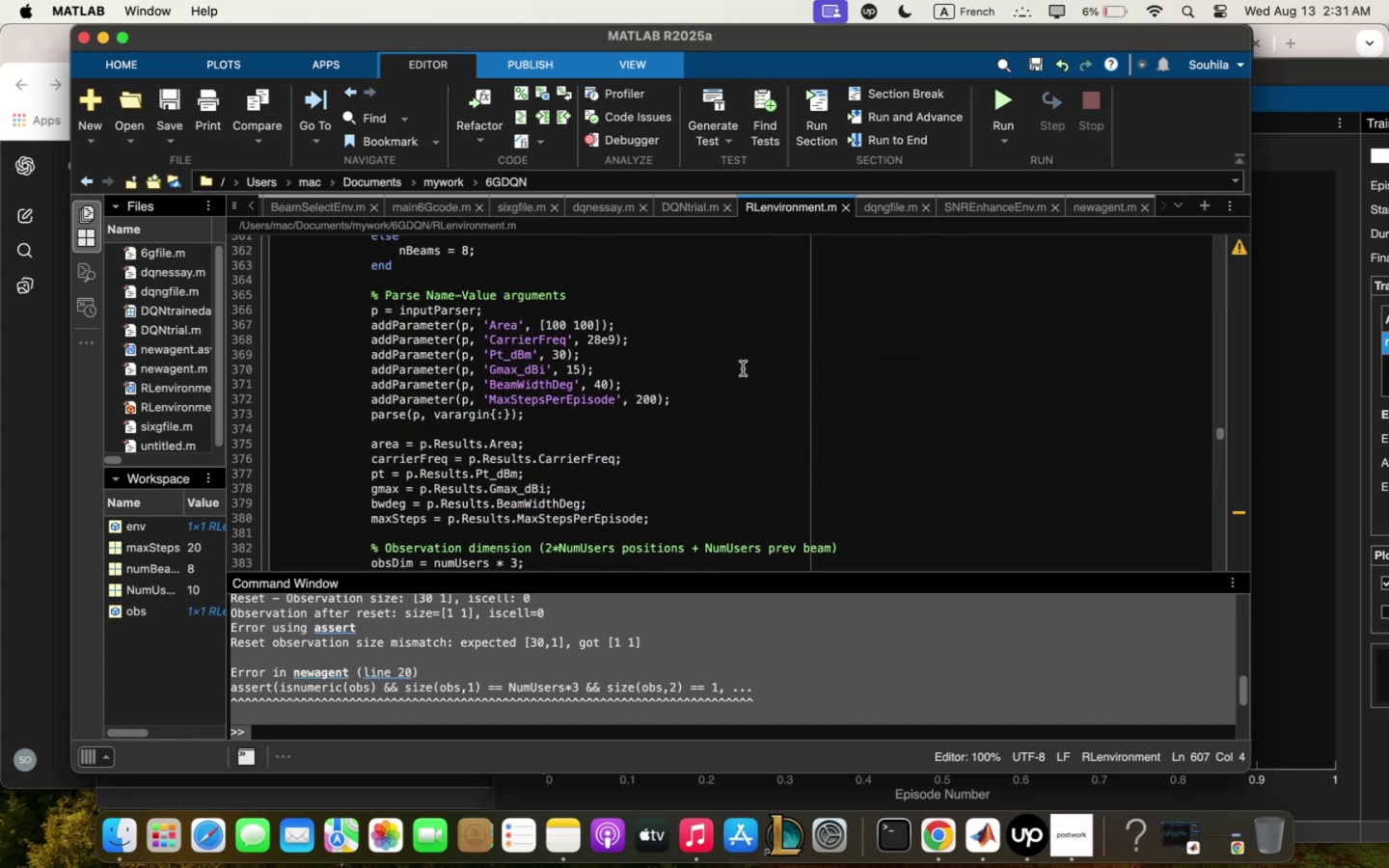 
scroll: coordinate [743, 366], scroll_direction: down, amount: 31.0
 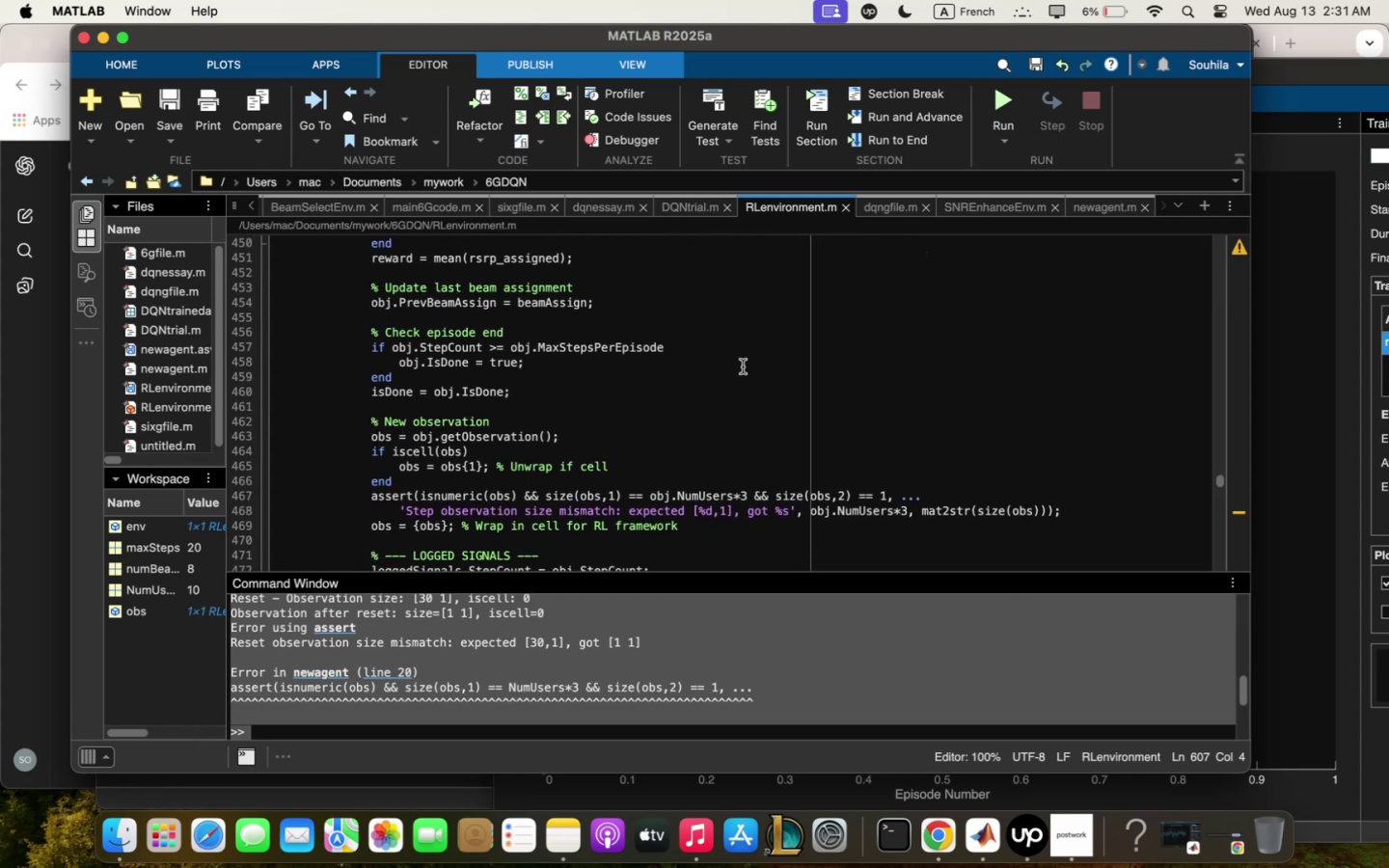 
scroll: coordinate [743, 366], scroll_direction: down, amount: 8.0
 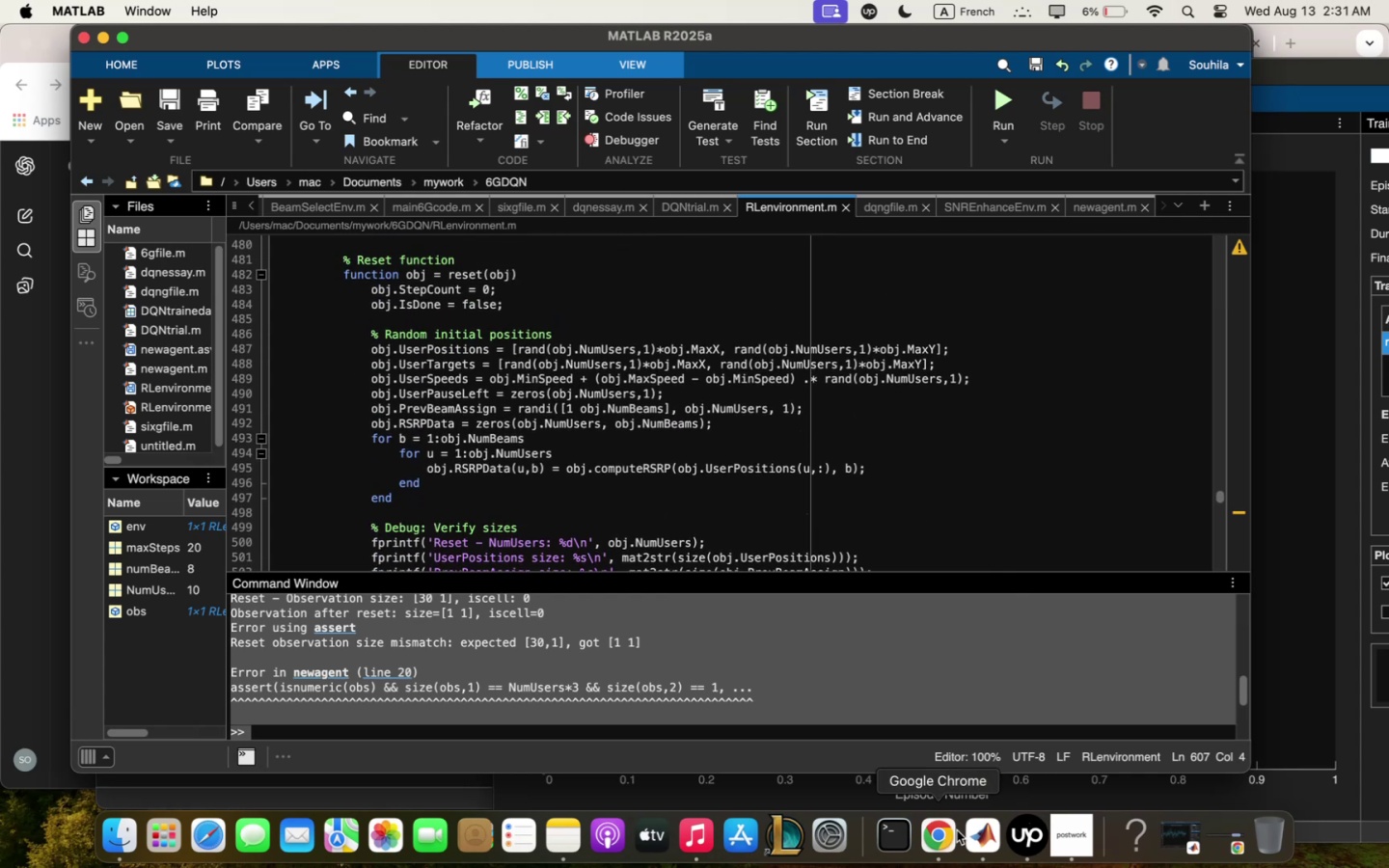 
left_click([944, 843])
 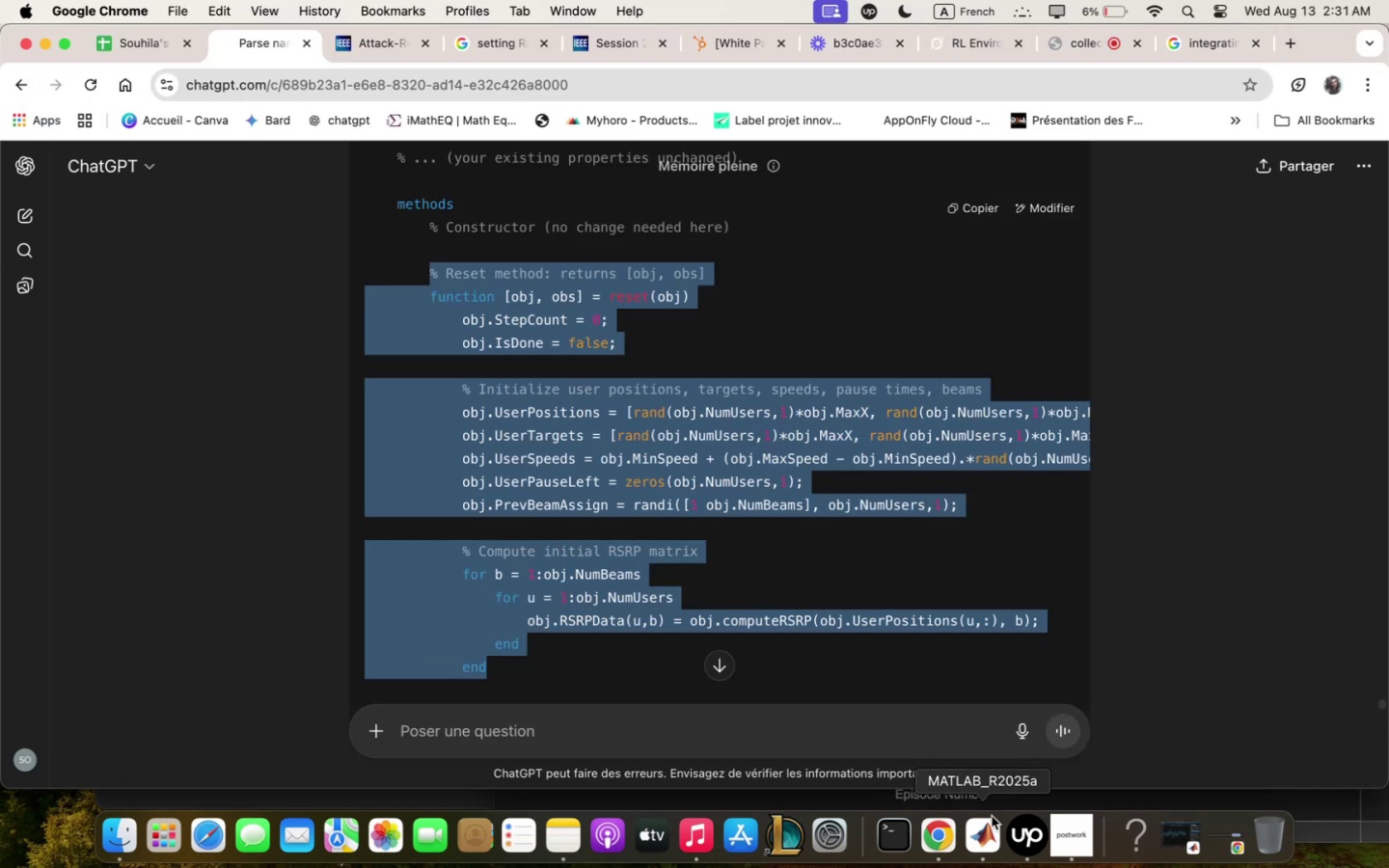 
wait(5.83)
 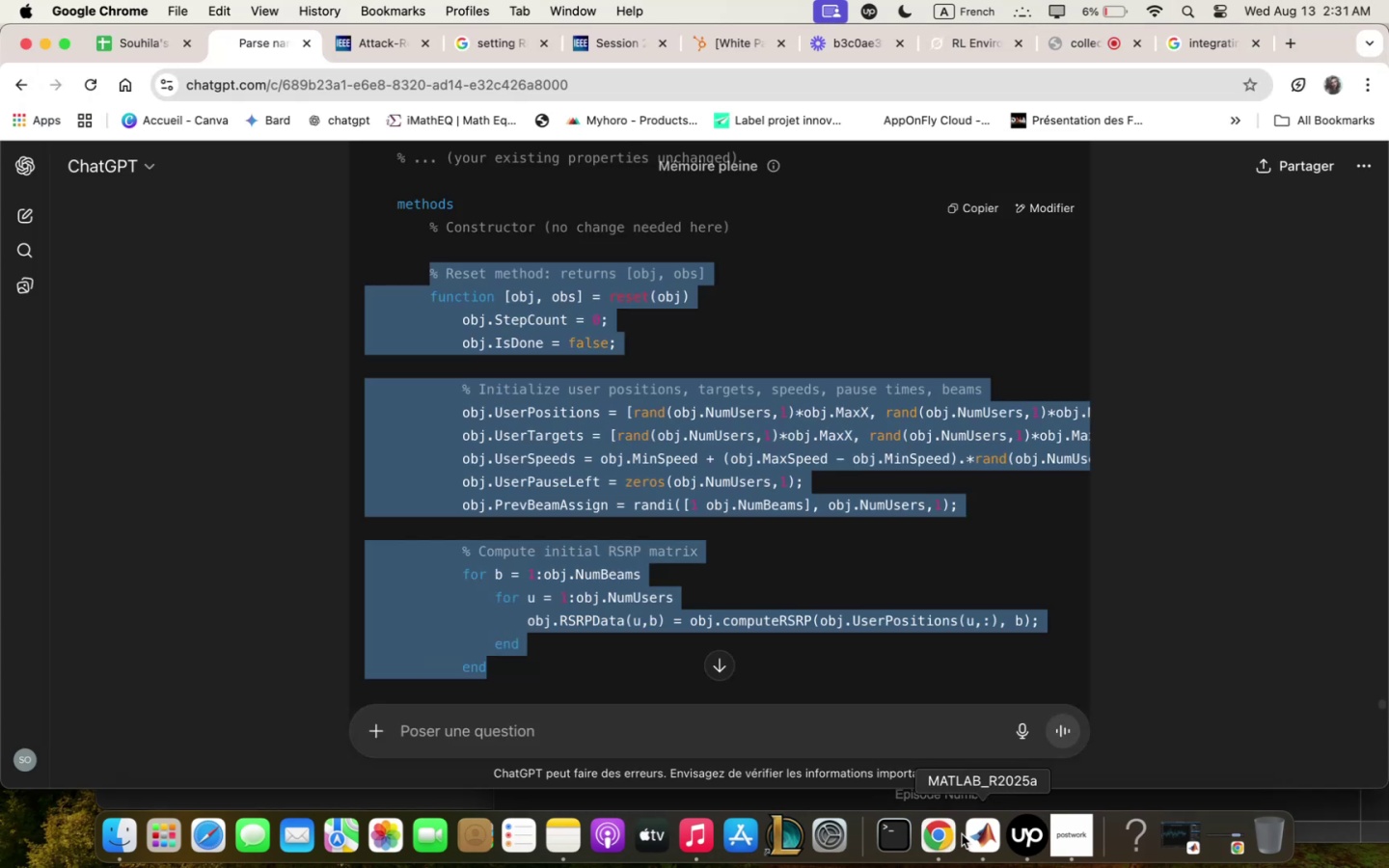 
left_click([994, 850])
 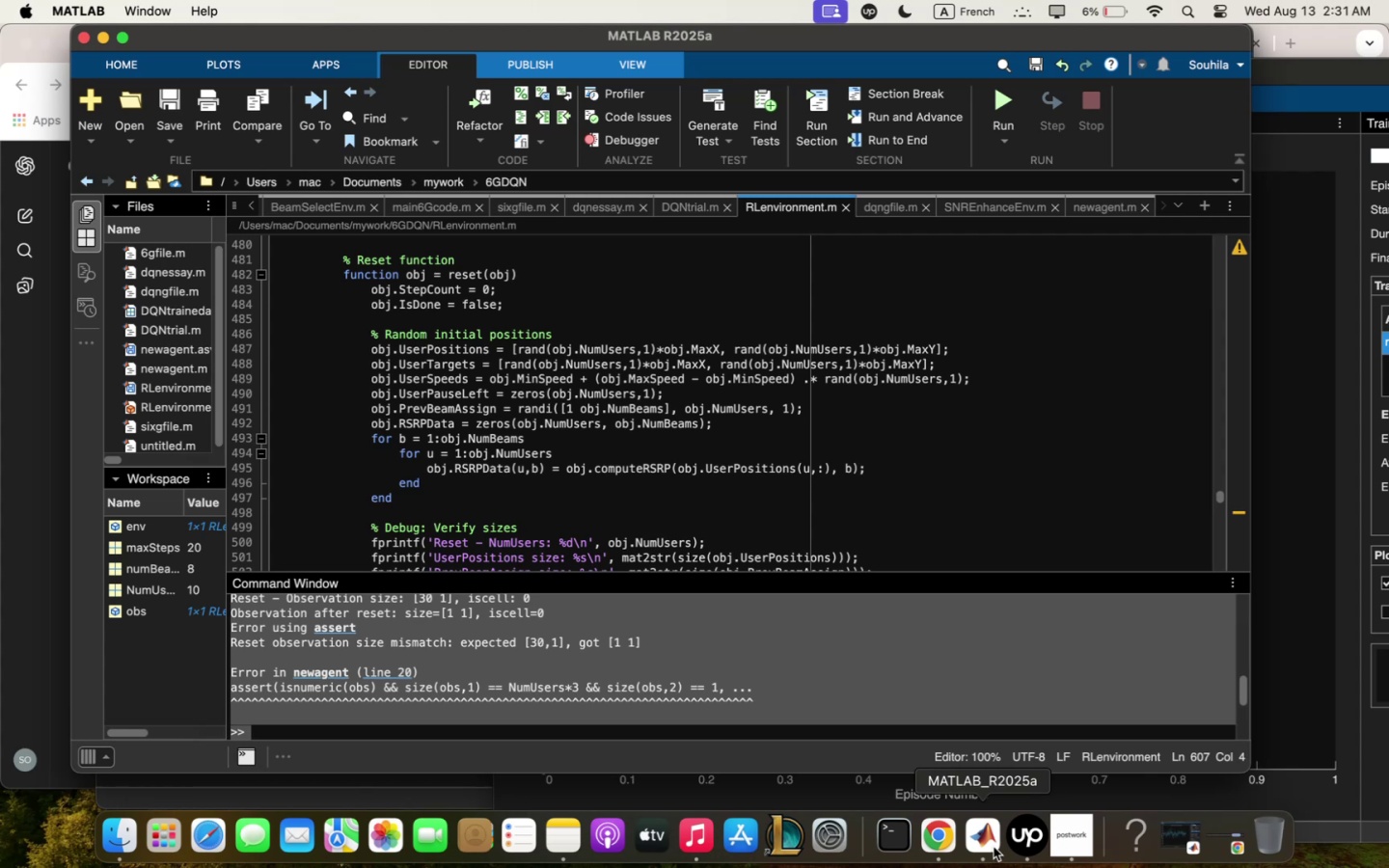 
left_click([946, 863])
 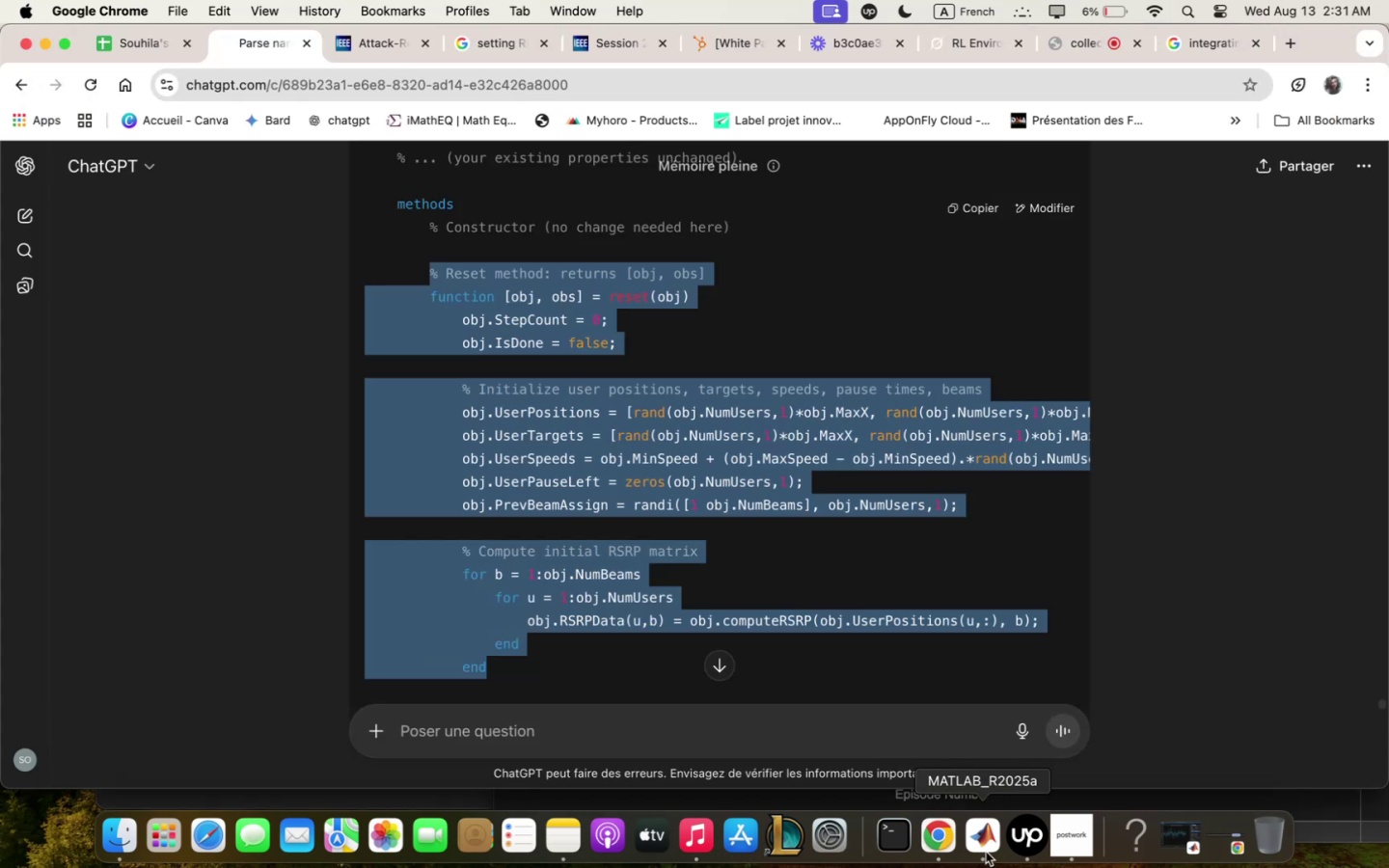 
left_click([999, 846])
 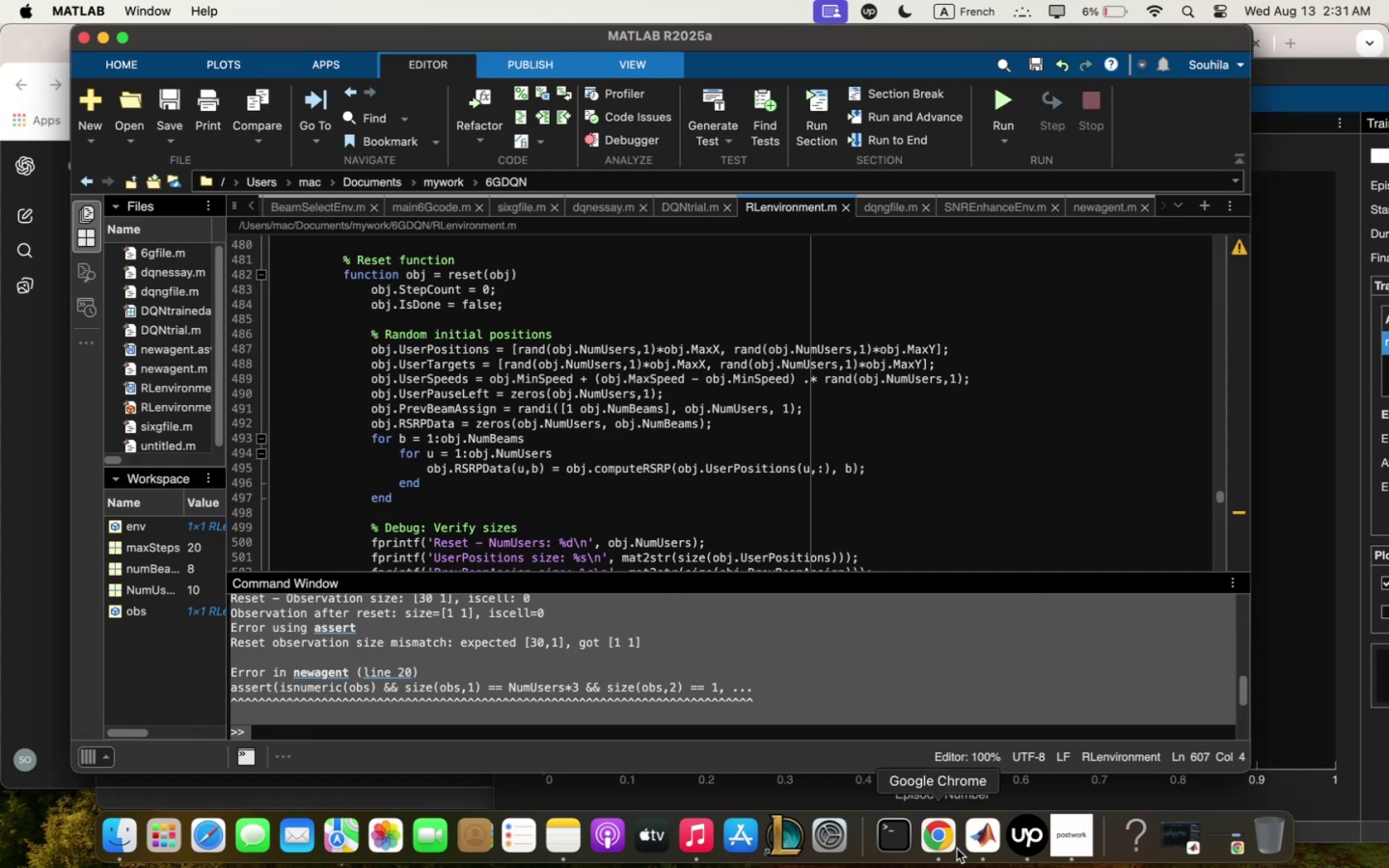 
left_click([955, 851])
 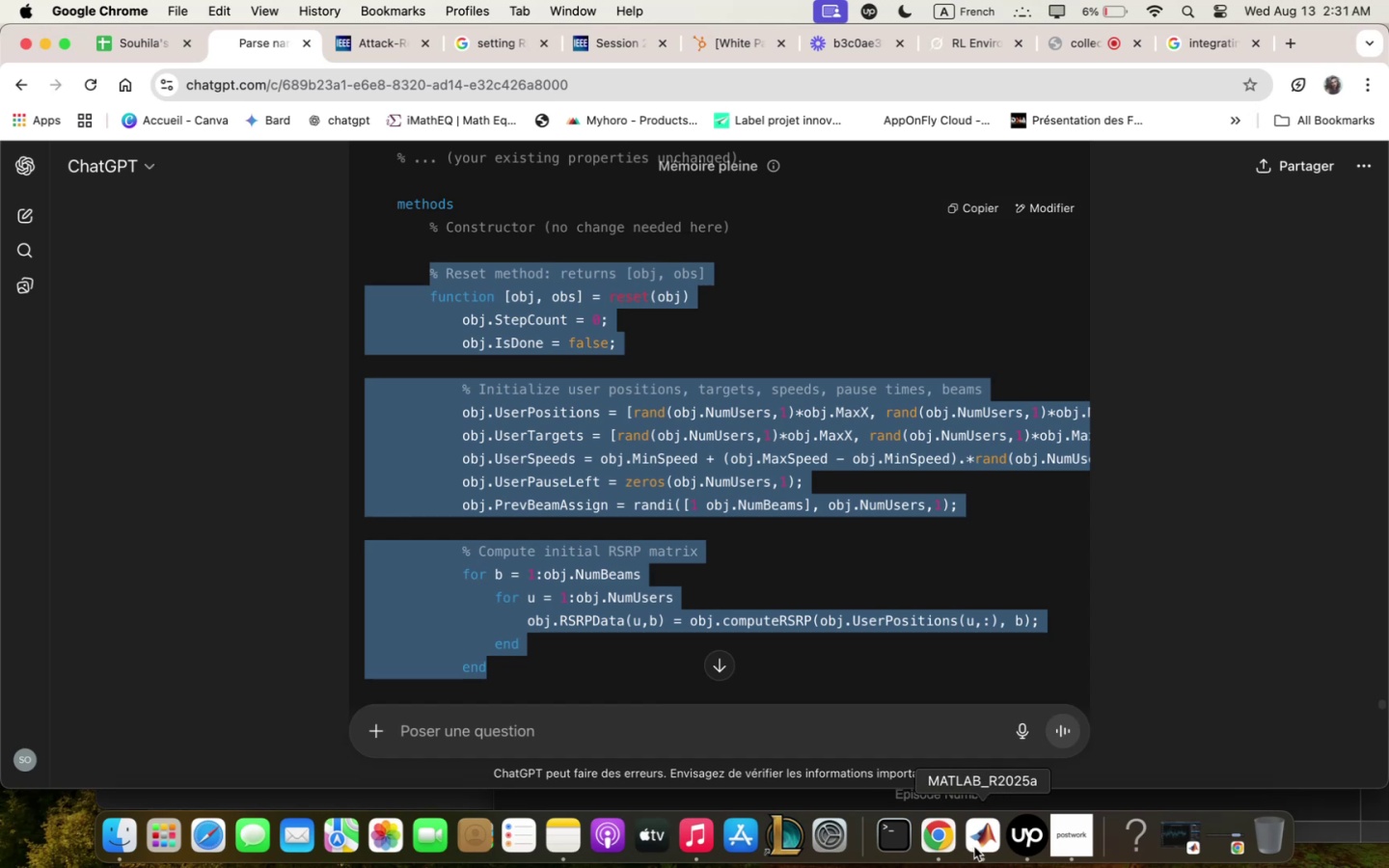 
left_click([974, 847])
 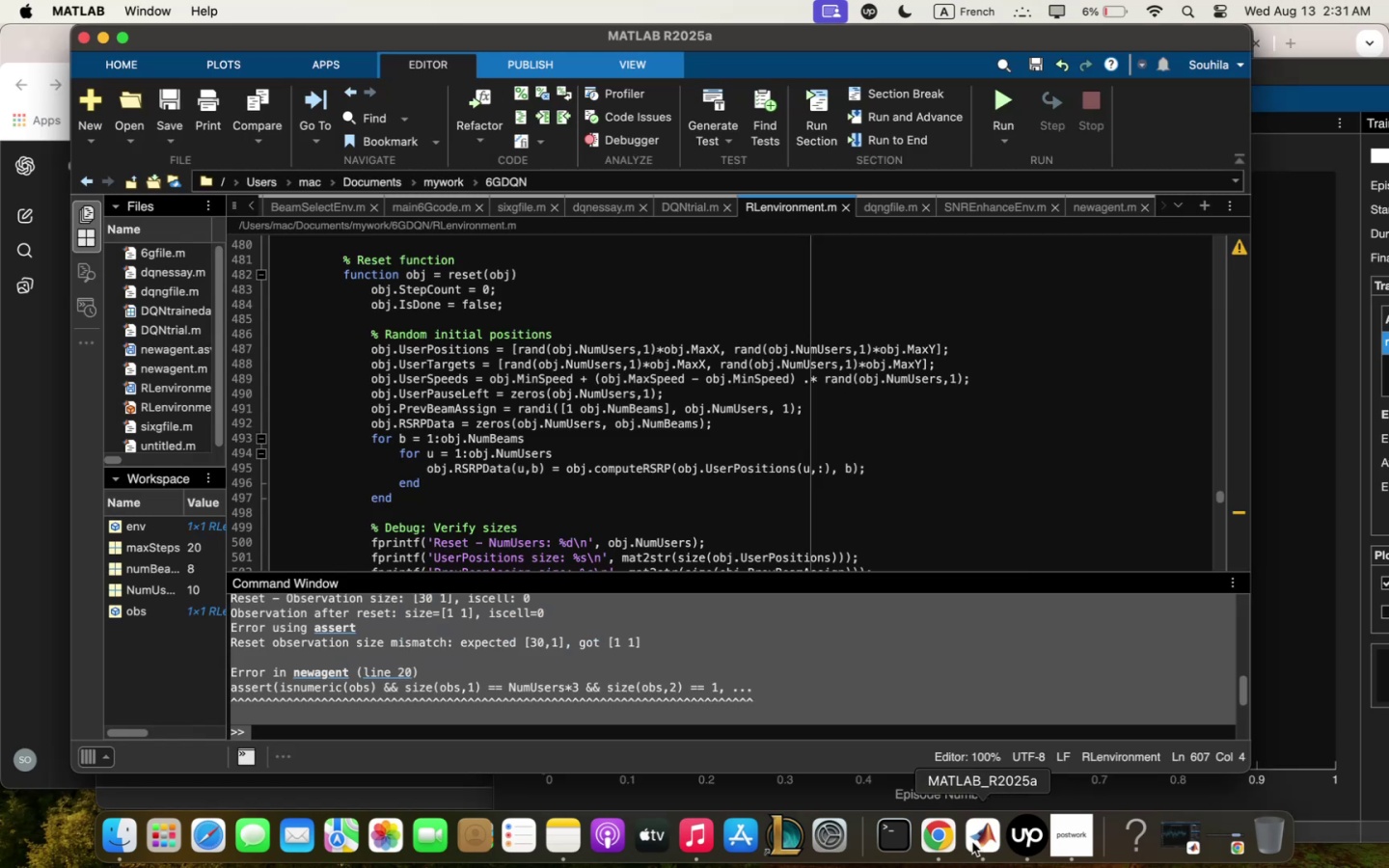 
scroll: coordinate [901, 488], scroll_direction: down, amount: 12.0
 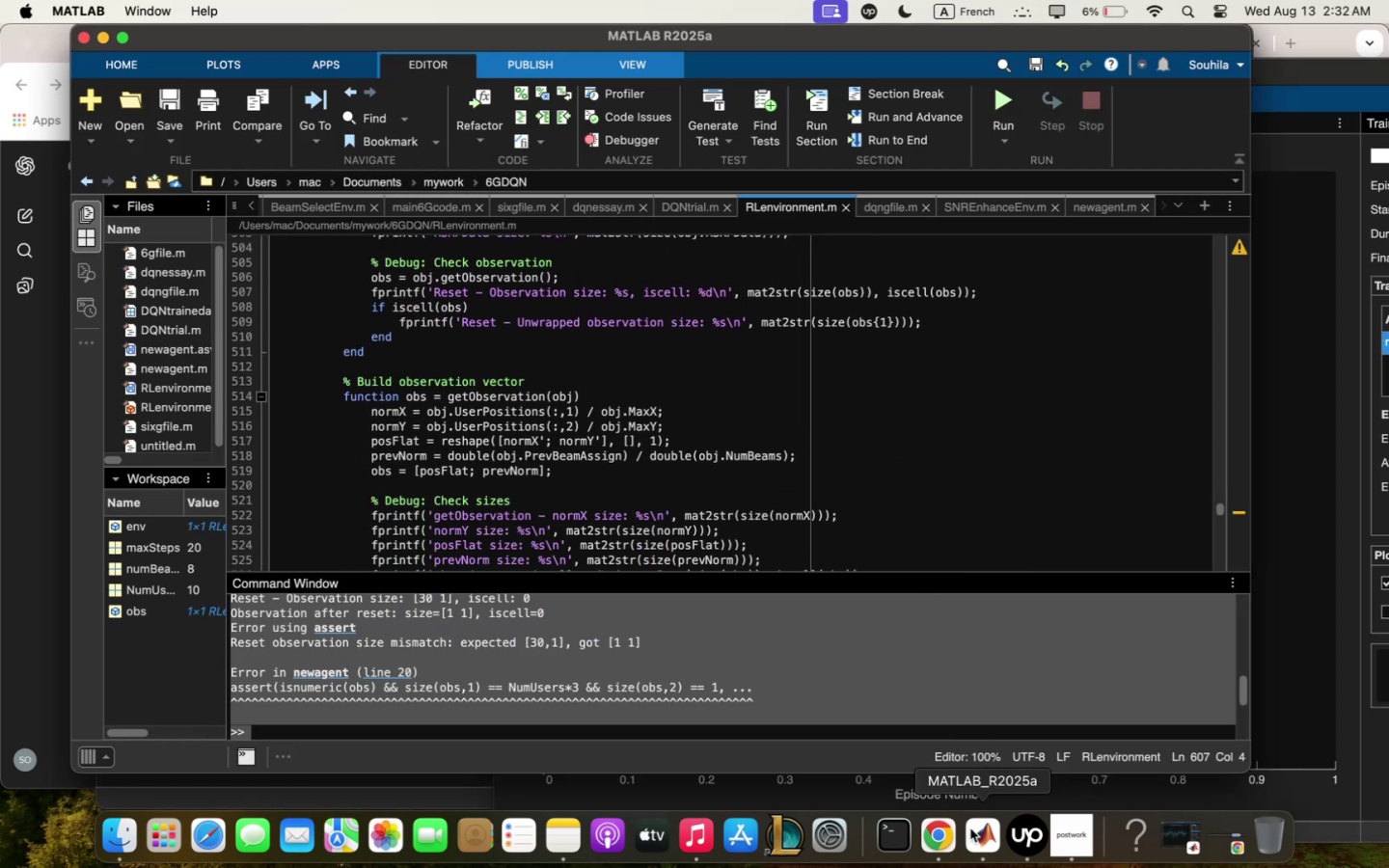 
left_click([942, 867])
 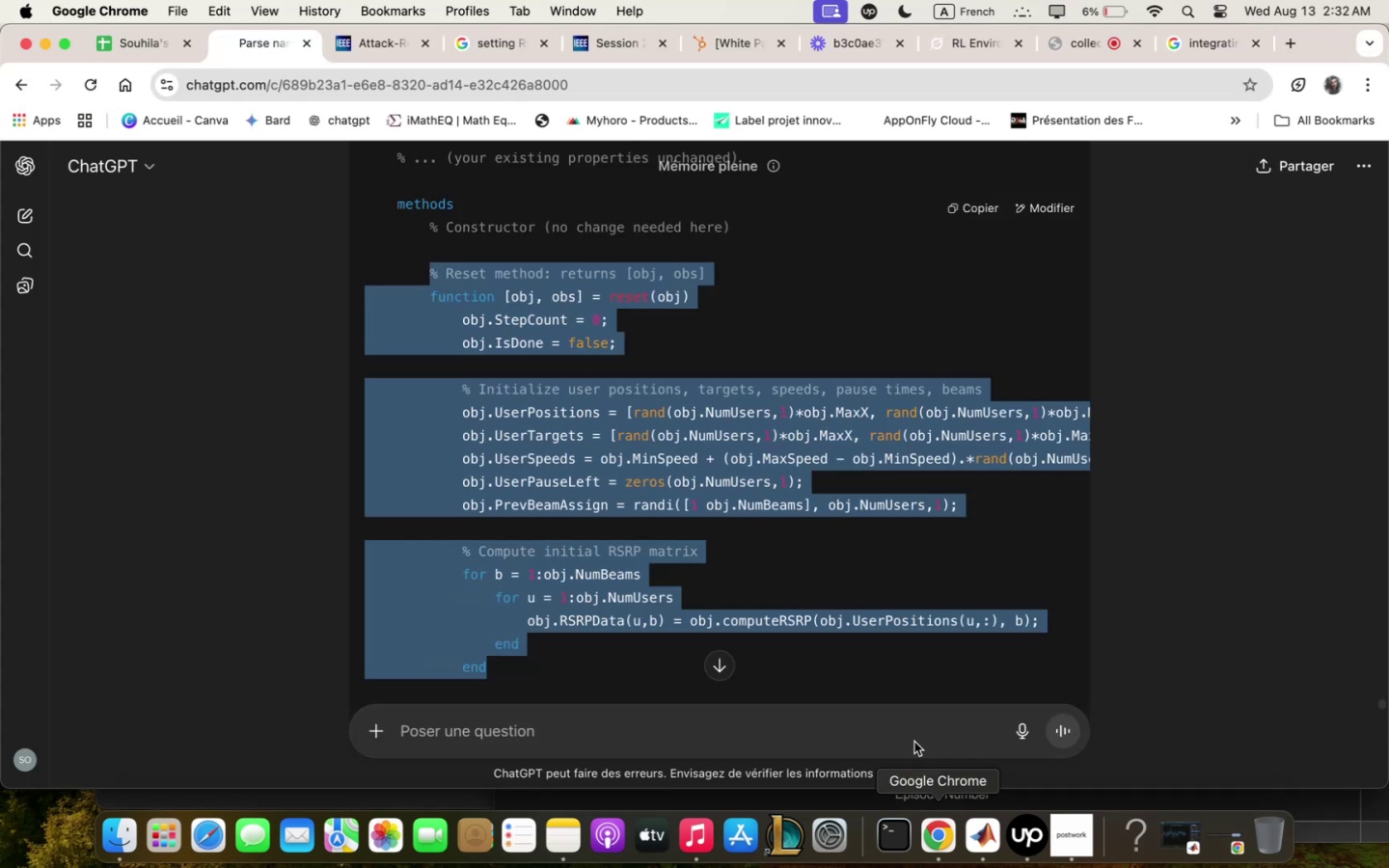 
scroll: coordinate [846, 587], scroll_direction: up, amount: 2.0
 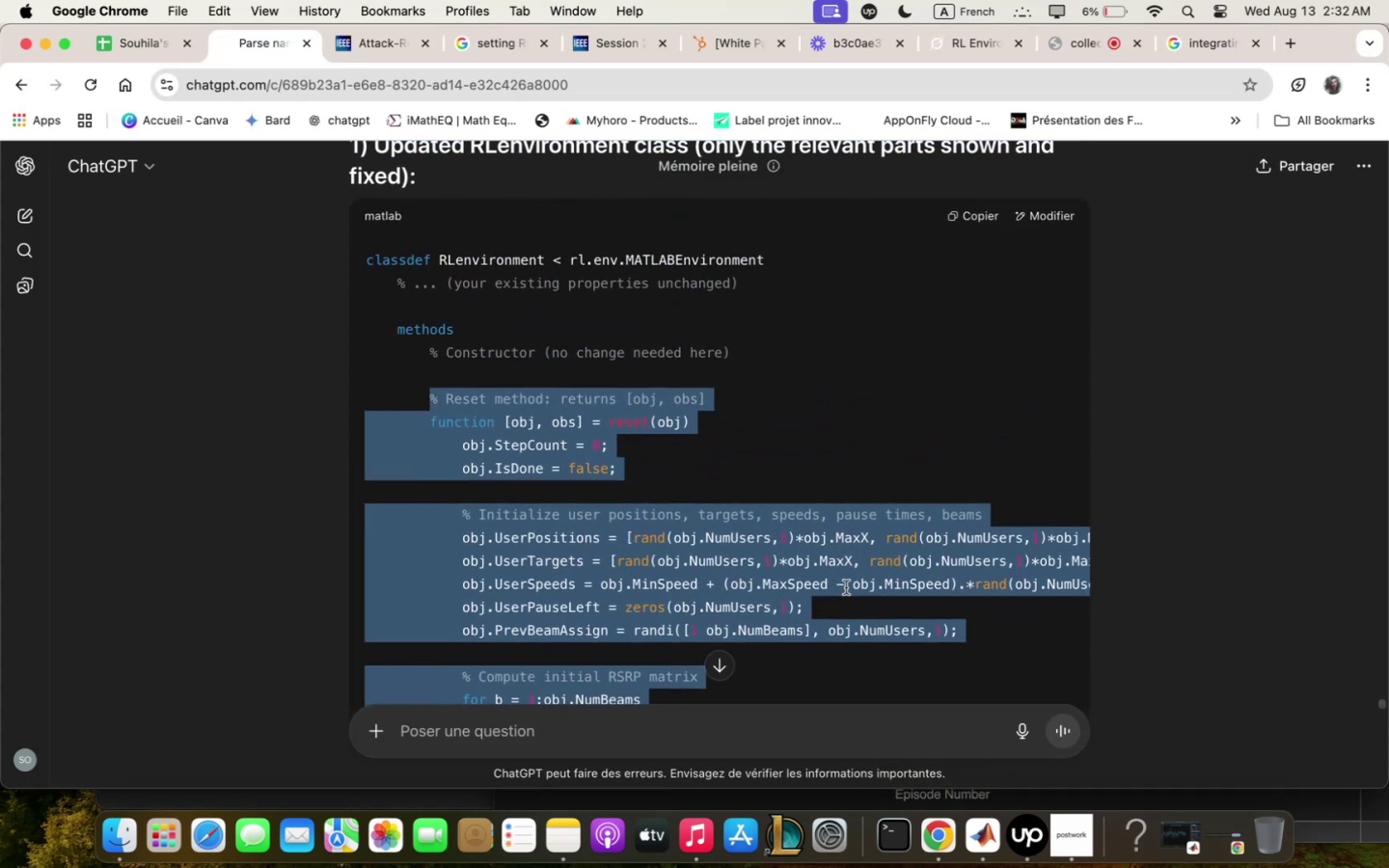 
scroll: coordinate [846, 587], scroll_direction: down, amount: 23.0
 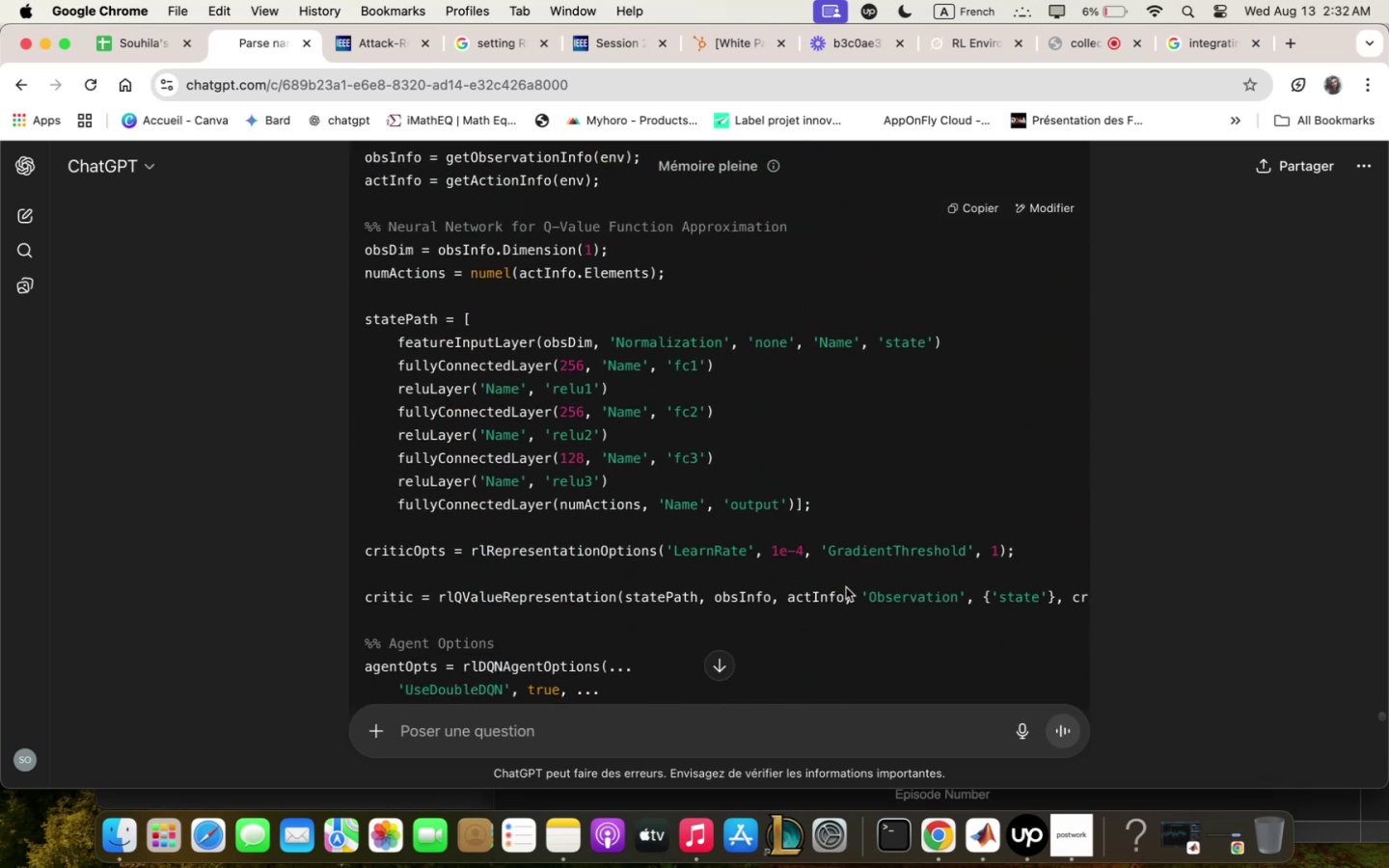 
scroll: coordinate [846, 587], scroll_direction: up, amount: 16.0
 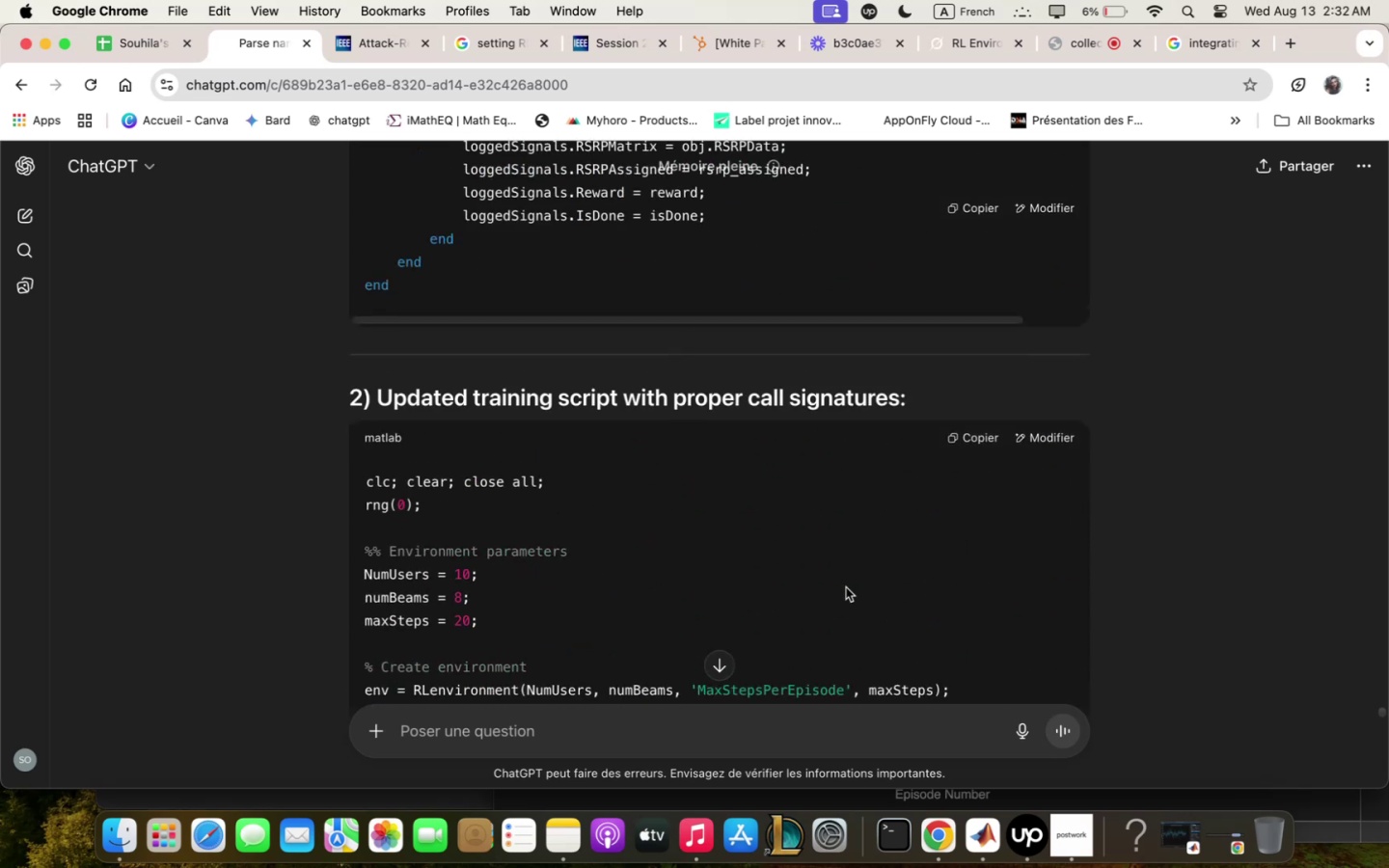 
scroll: coordinate [891, 548], scroll_direction: down, amount: 63.0
 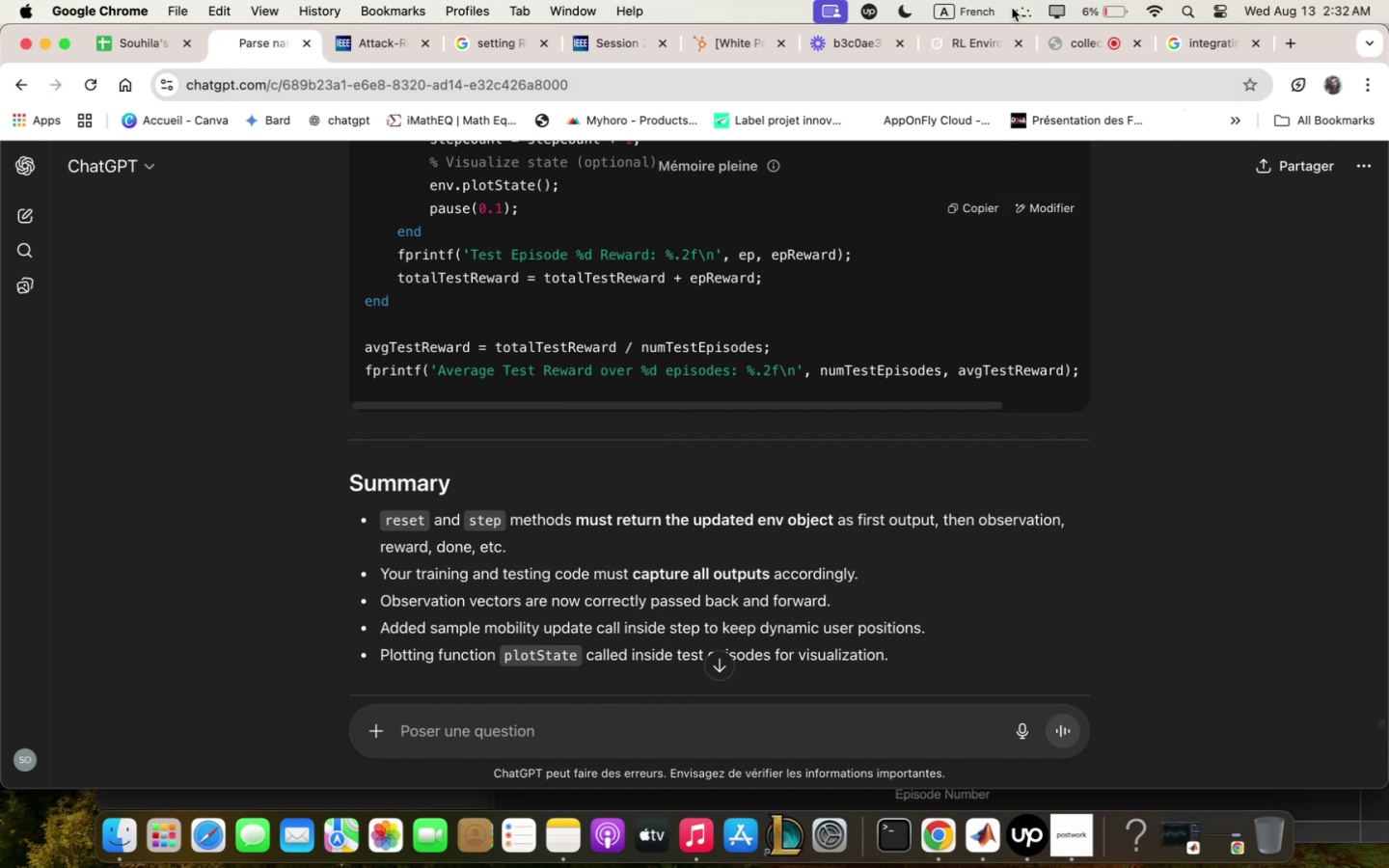 
left_click([1106, 57])
 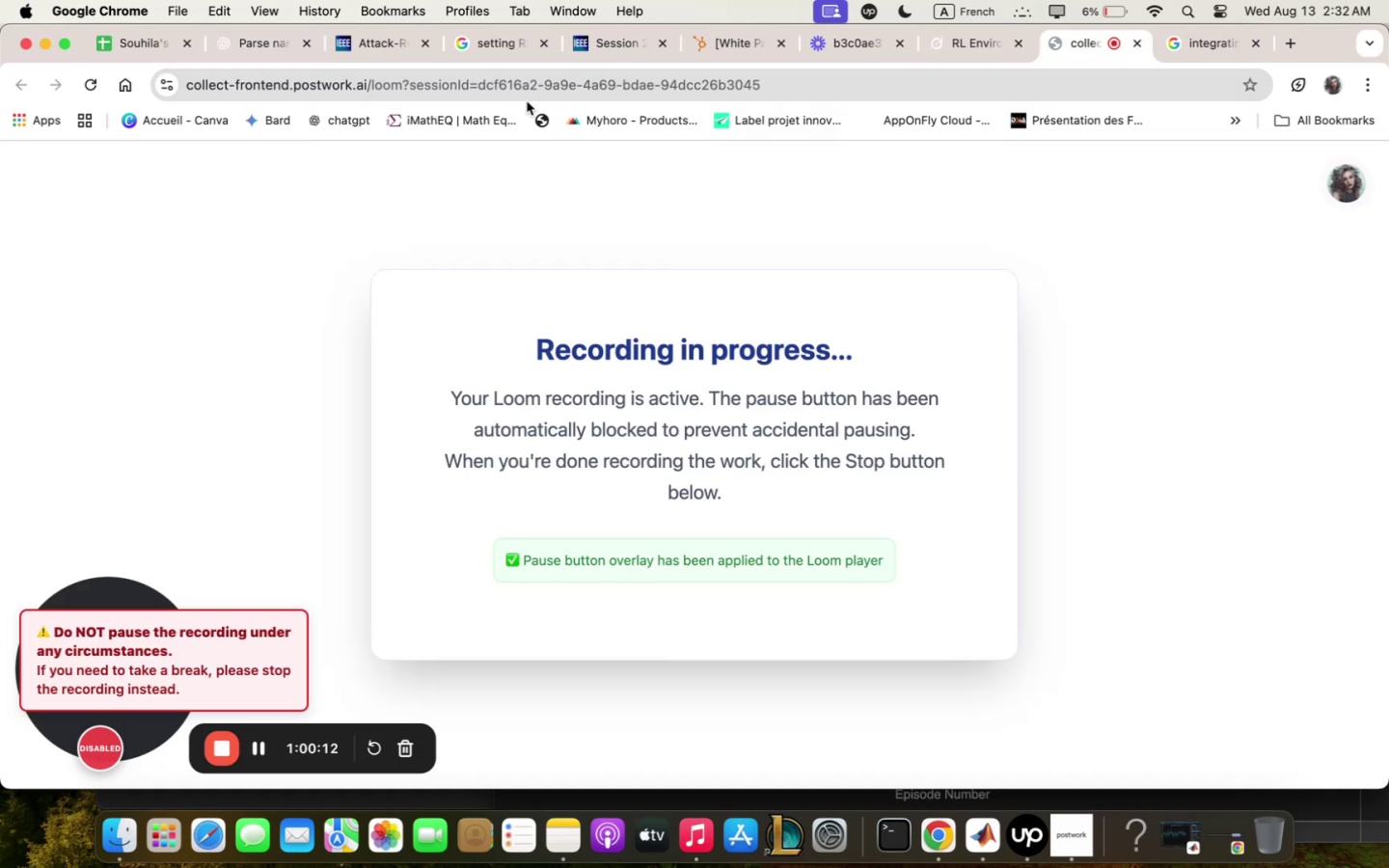 
left_click([252, 48])
 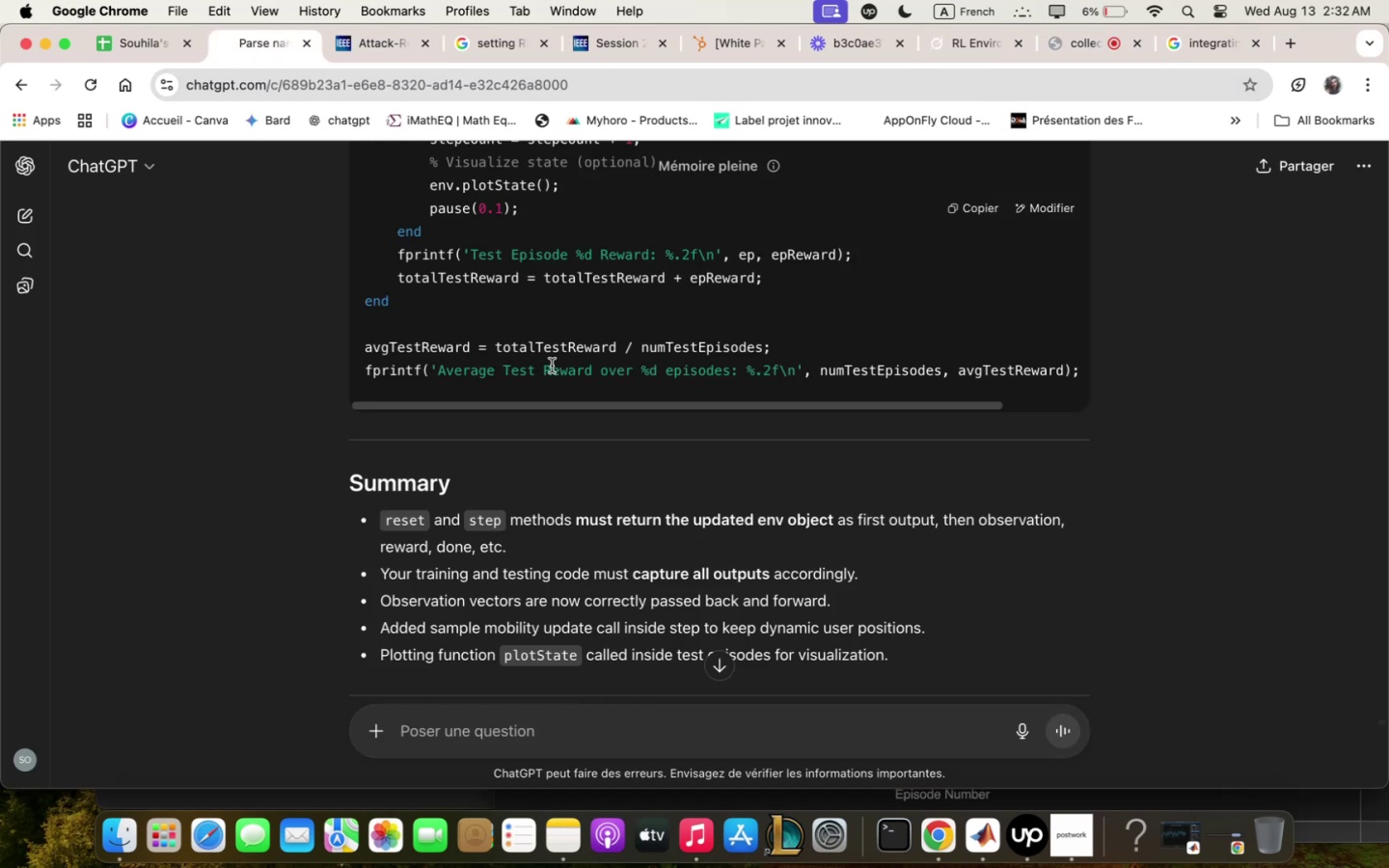 
scroll: coordinate [552, 366], scroll_direction: down, amount: 2.0
 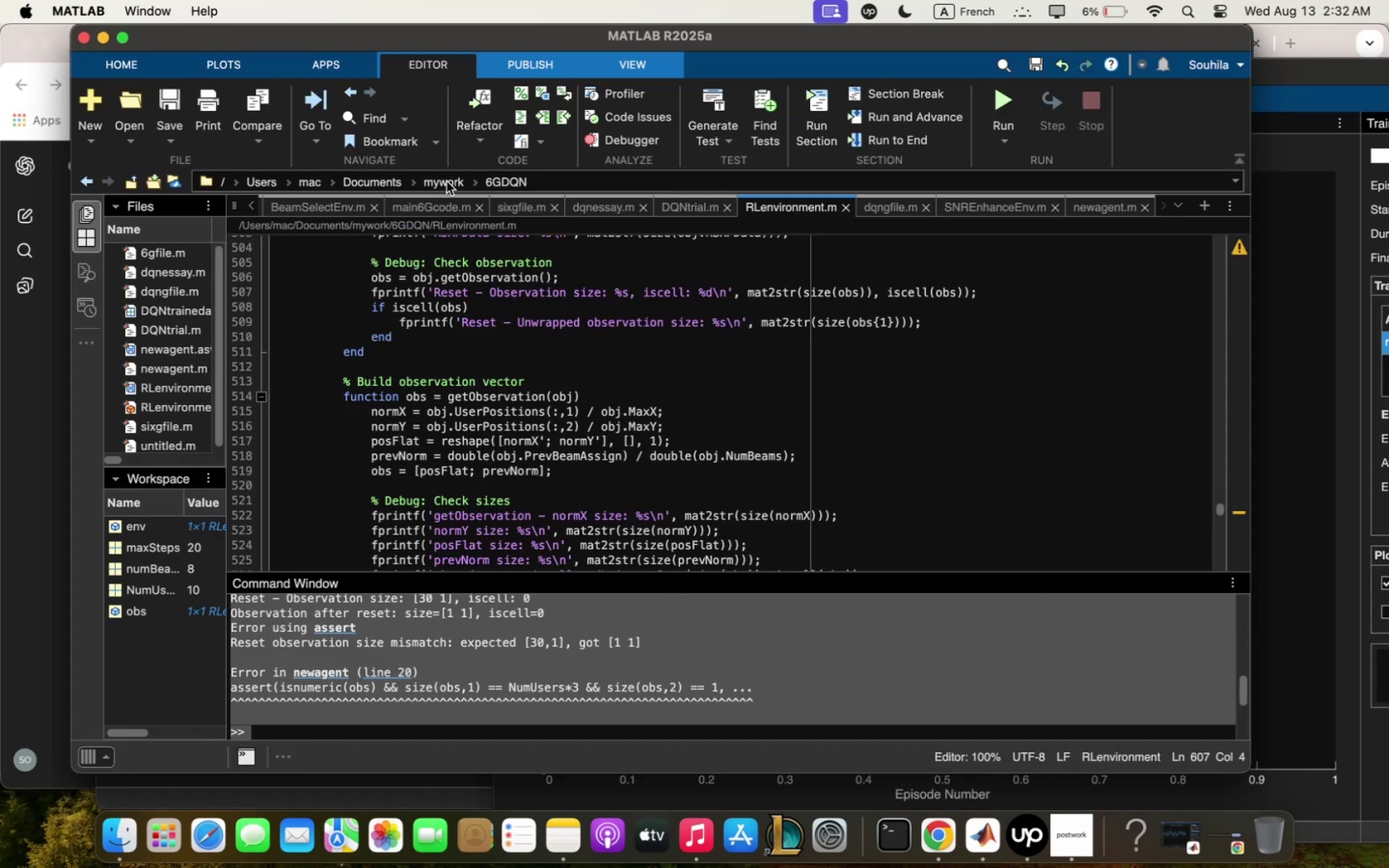 
left_click([170, 92])
 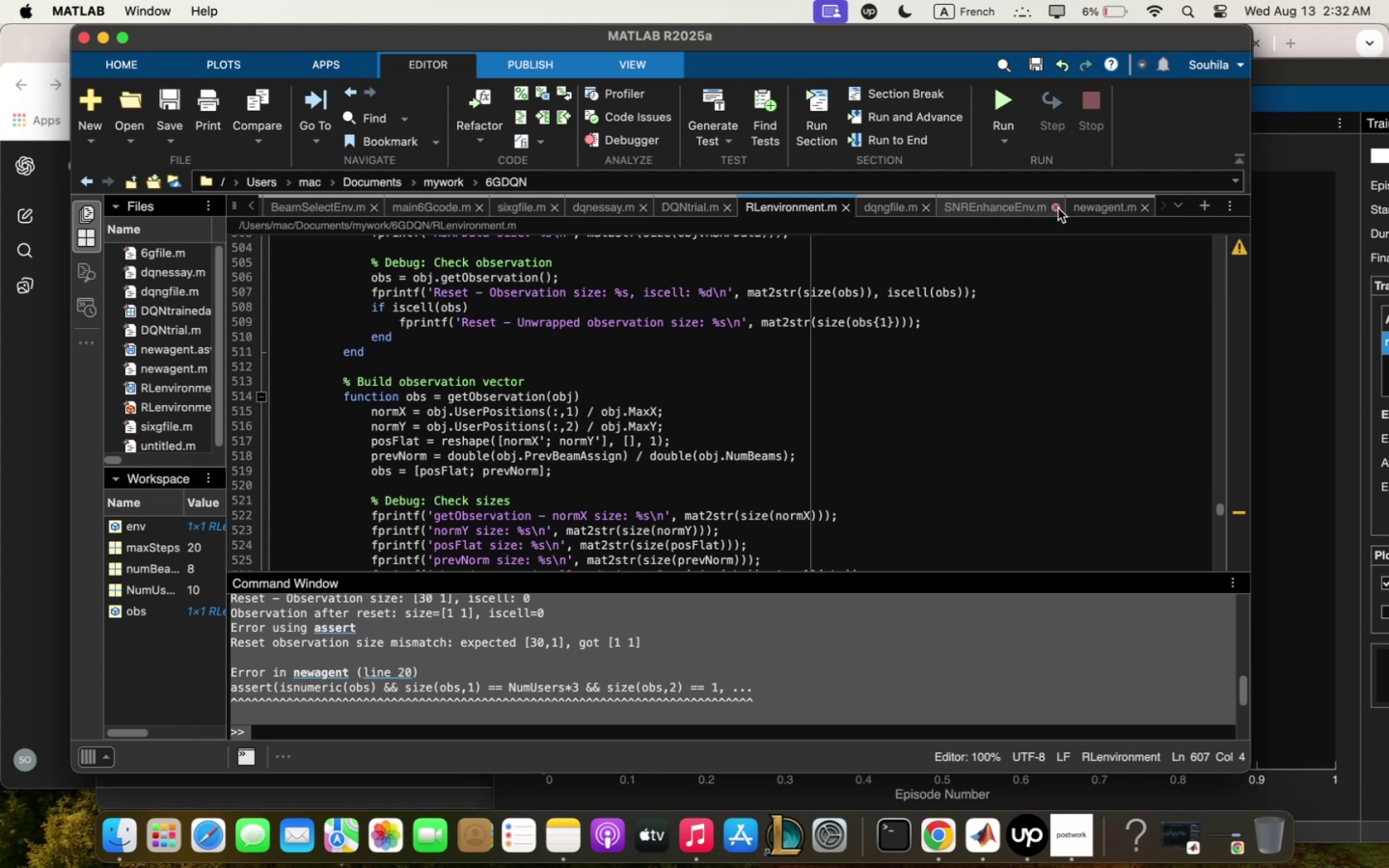 
left_click([1092, 209])
 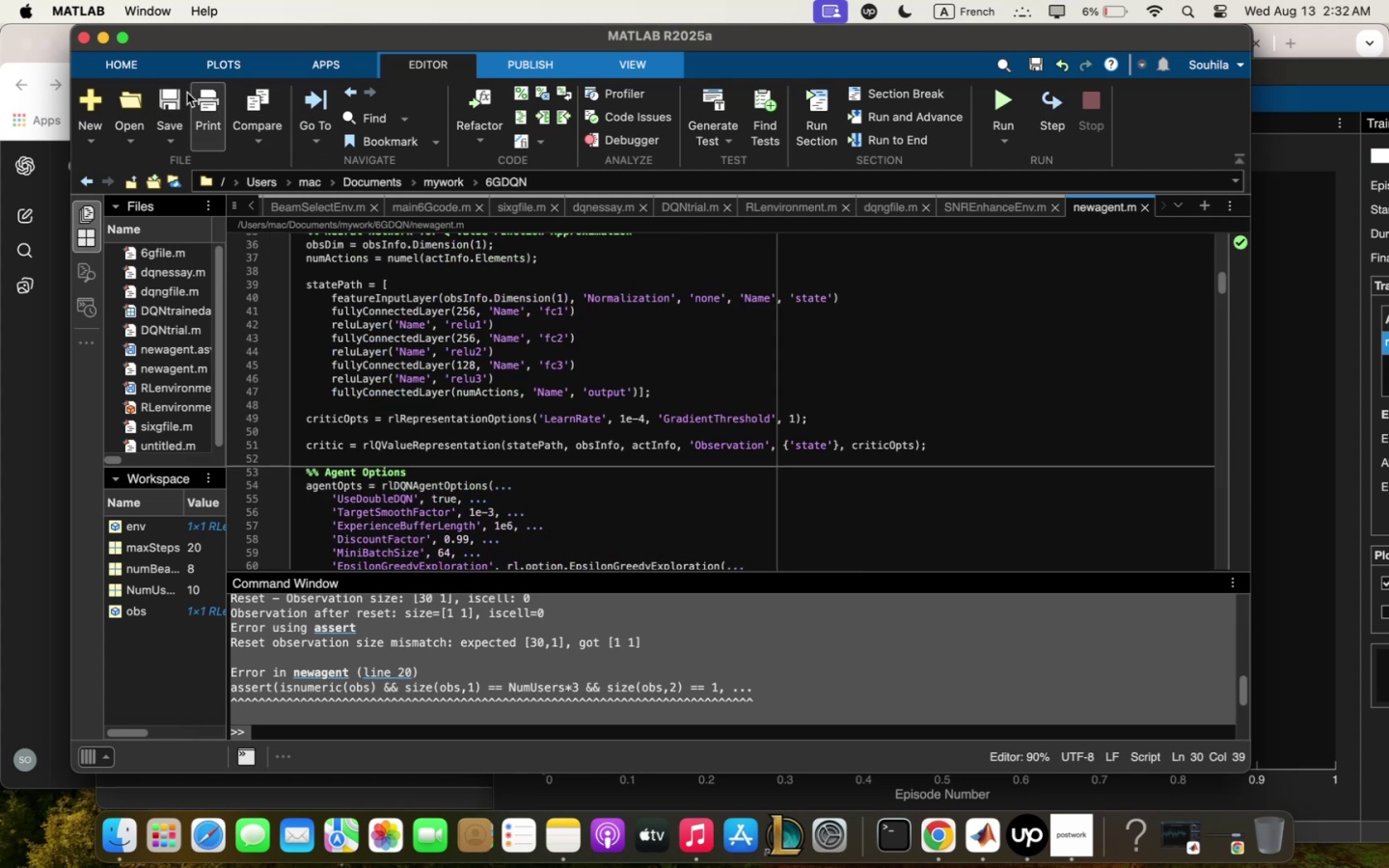 
left_click([177, 92])
 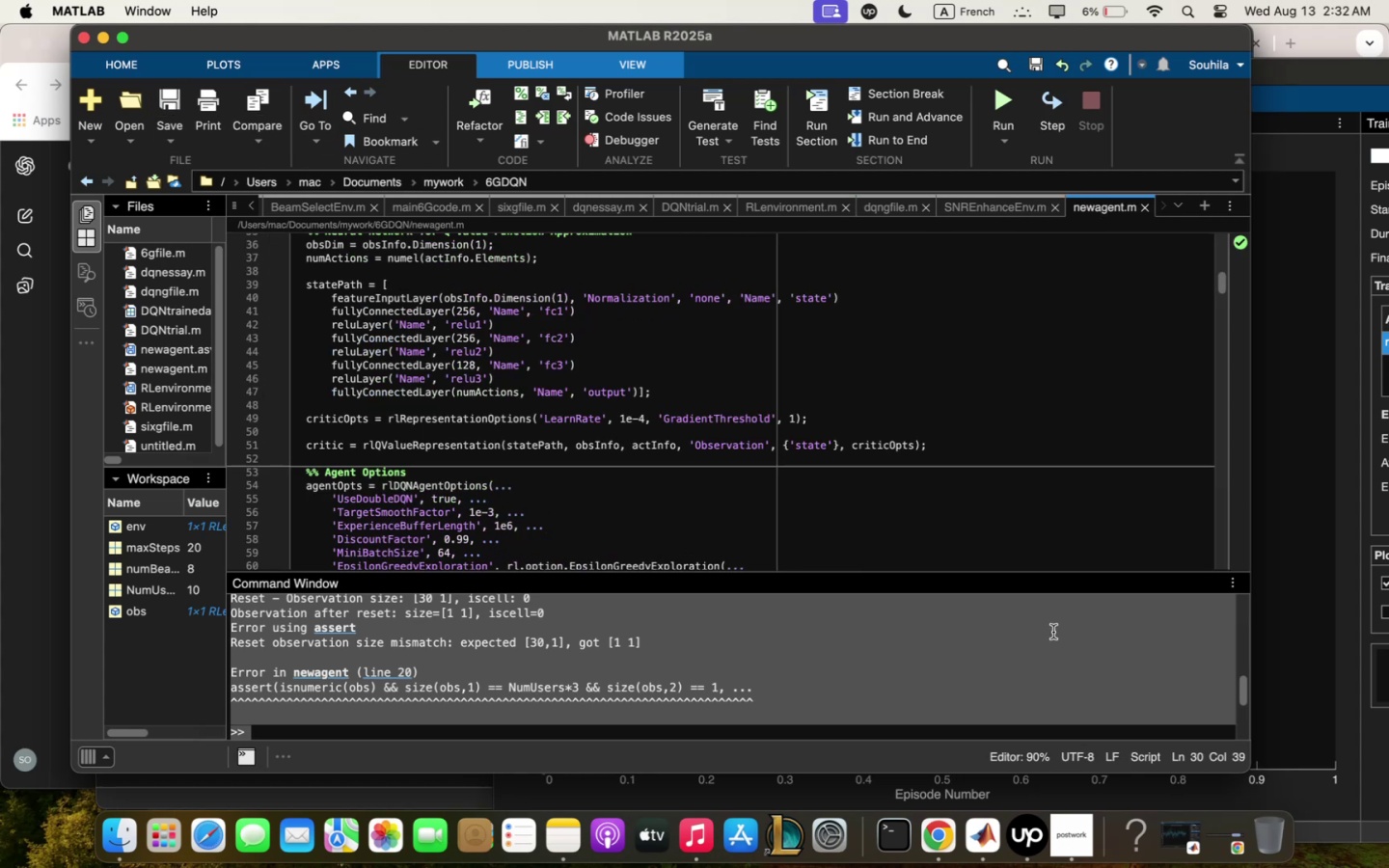 
left_click([1033, 667])
 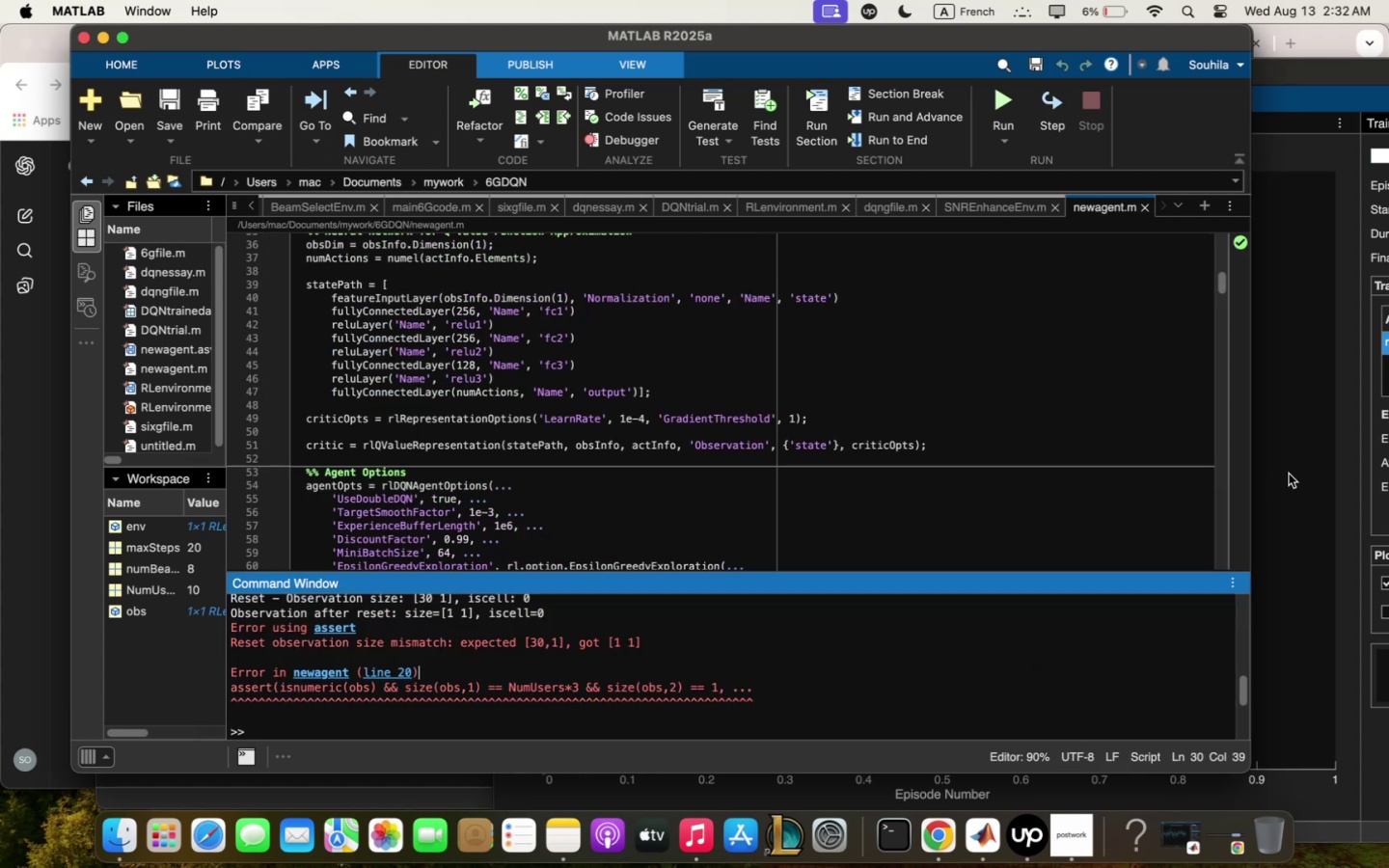 
left_click([1294, 477])
 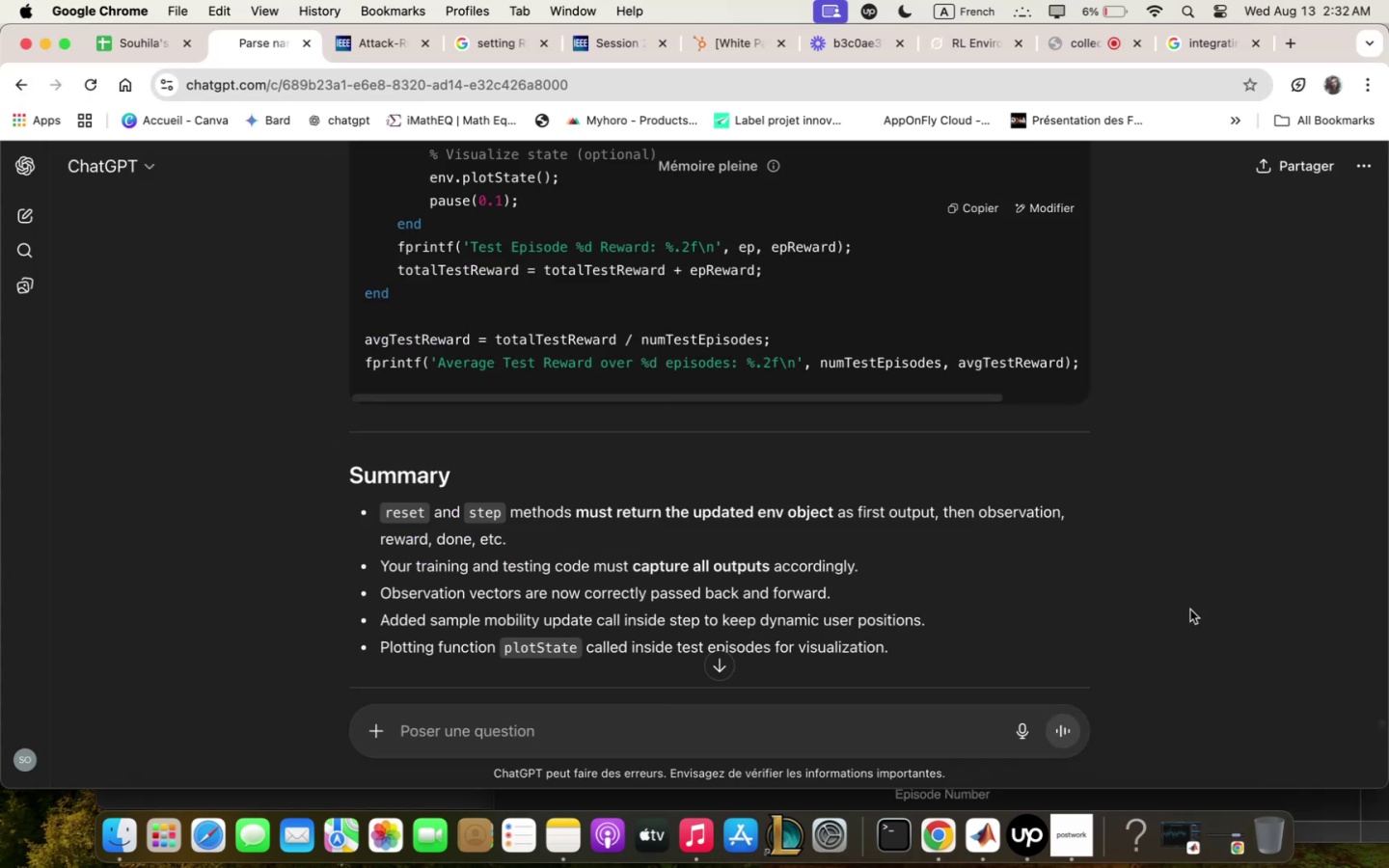 
scroll: coordinate [943, 533], scroll_direction: down, amount: 5.0
 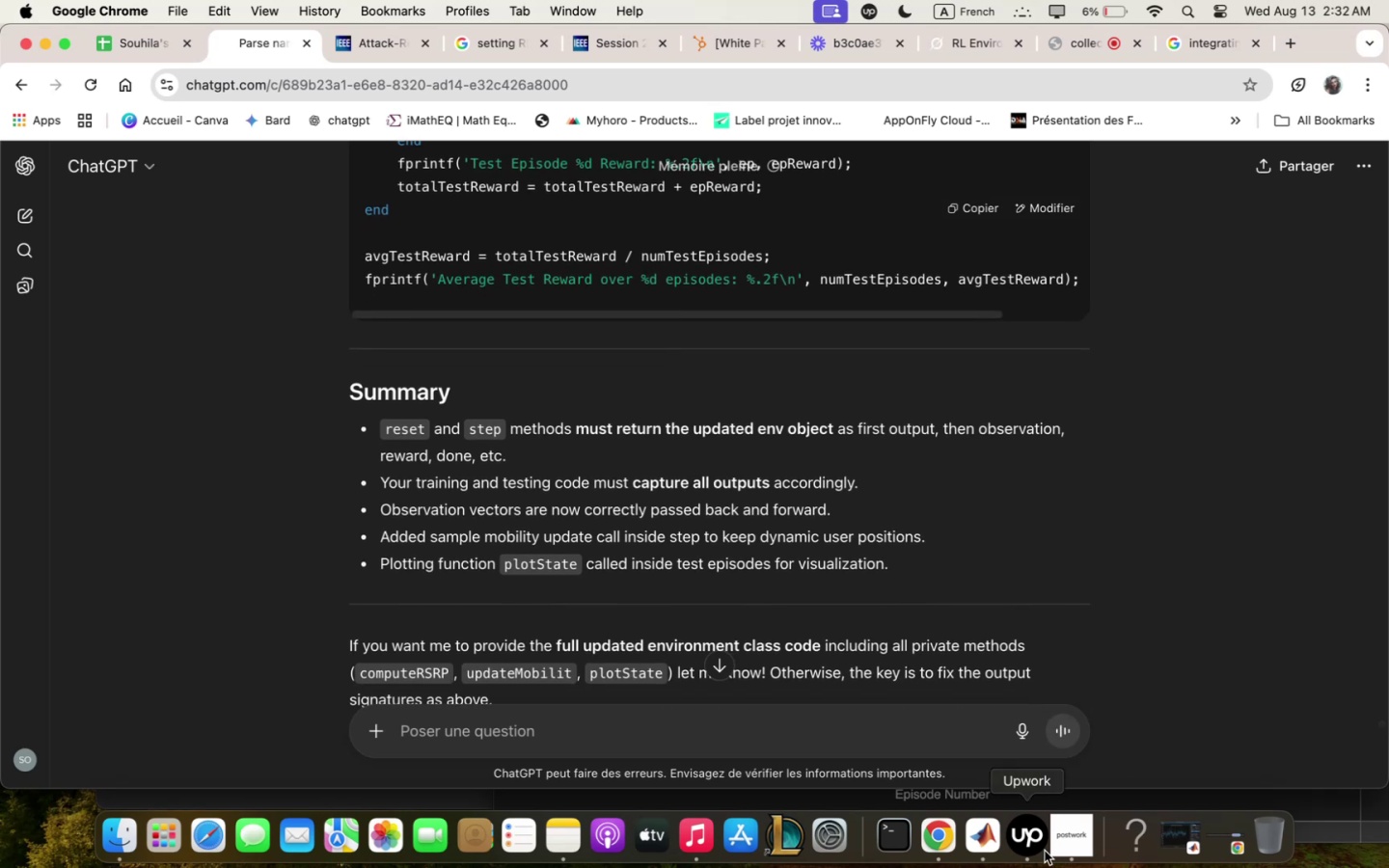 
left_click([1045, 853])
 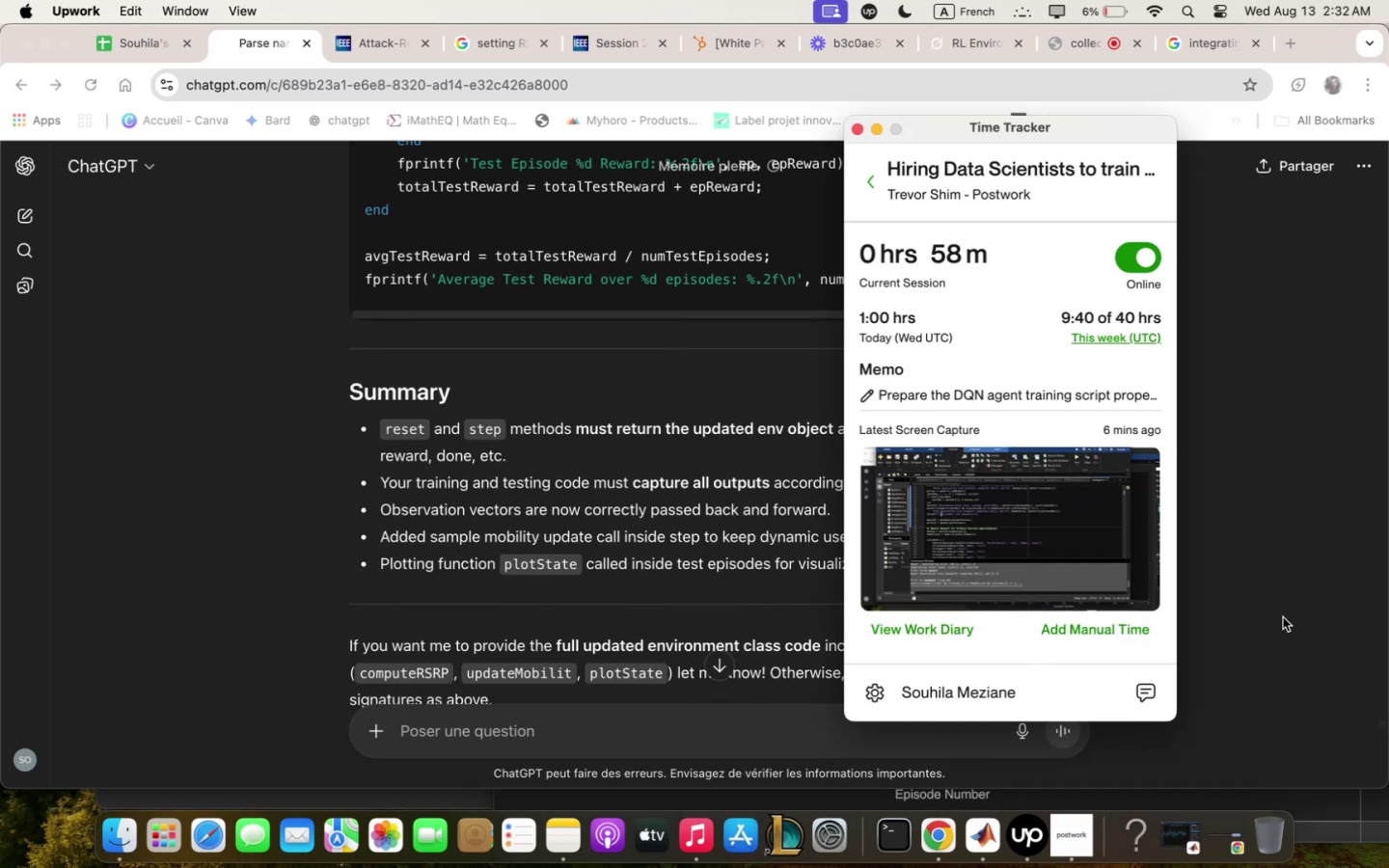 
left_click([1283, 617])
 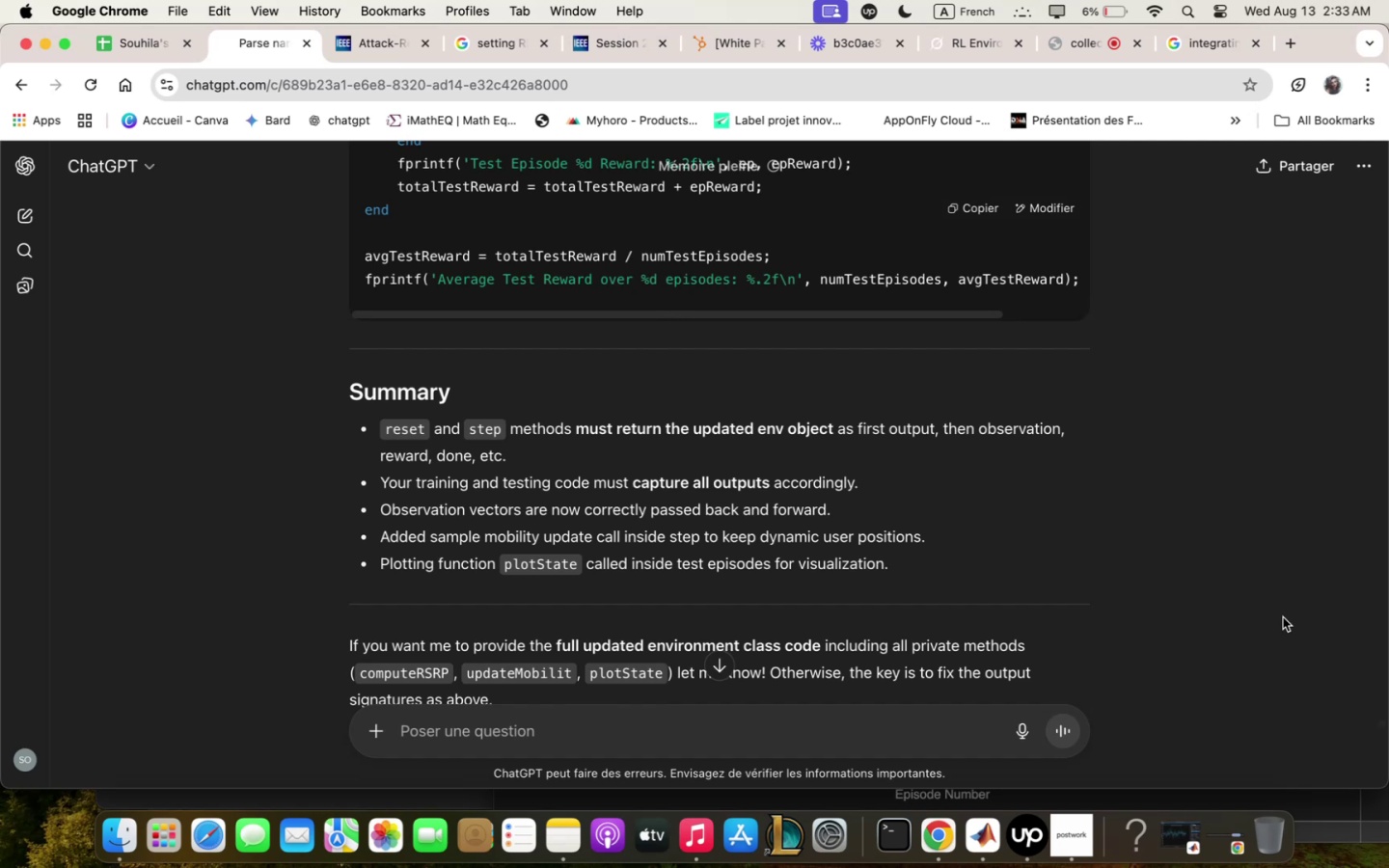 